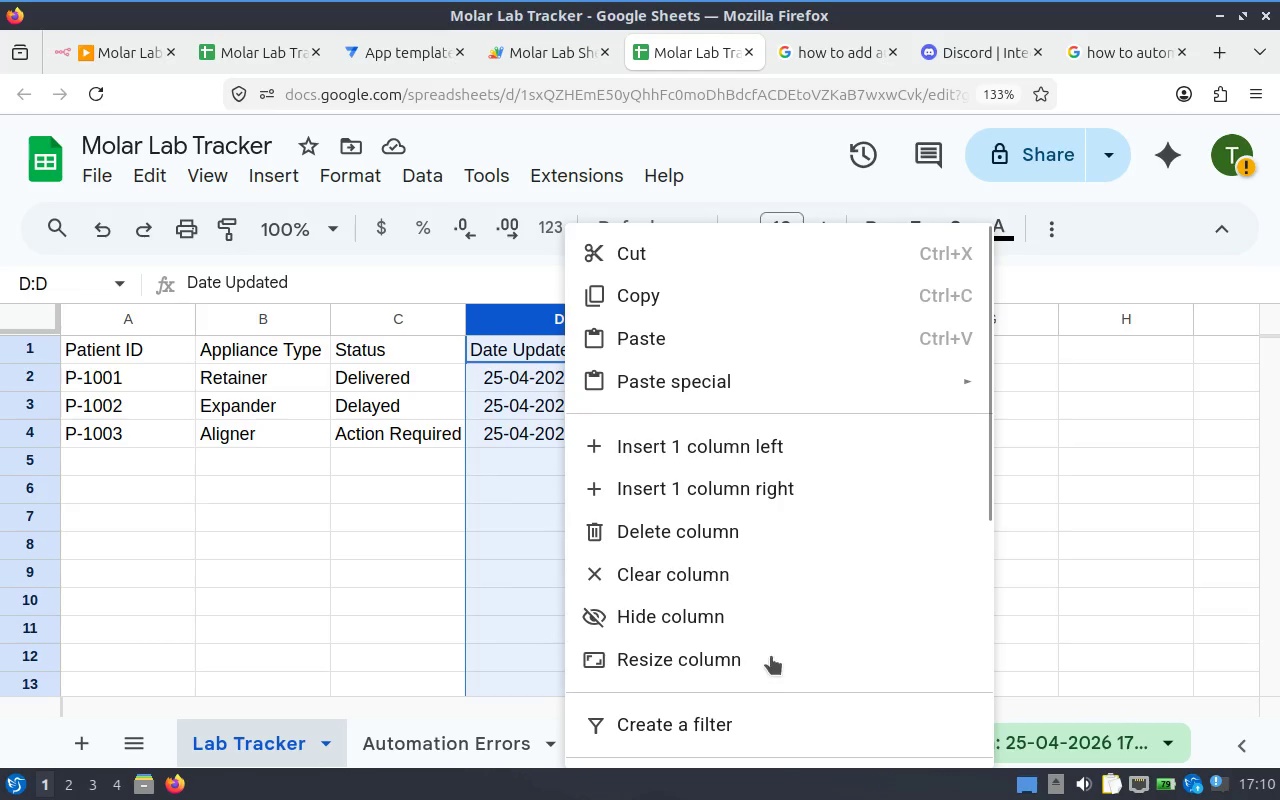 
scroll: coordinate [777, 633], scroll_direction: down, amount: 4.0
 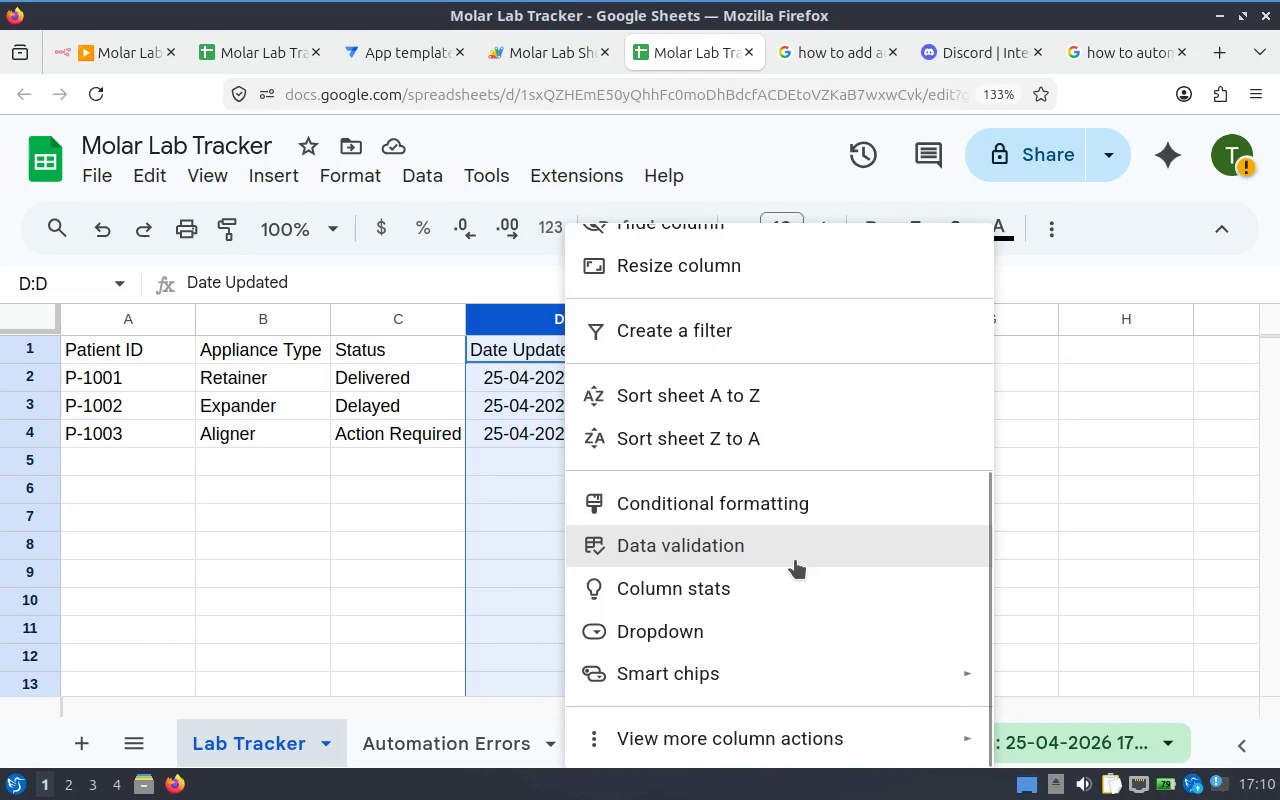 
left_click([824, 544])
 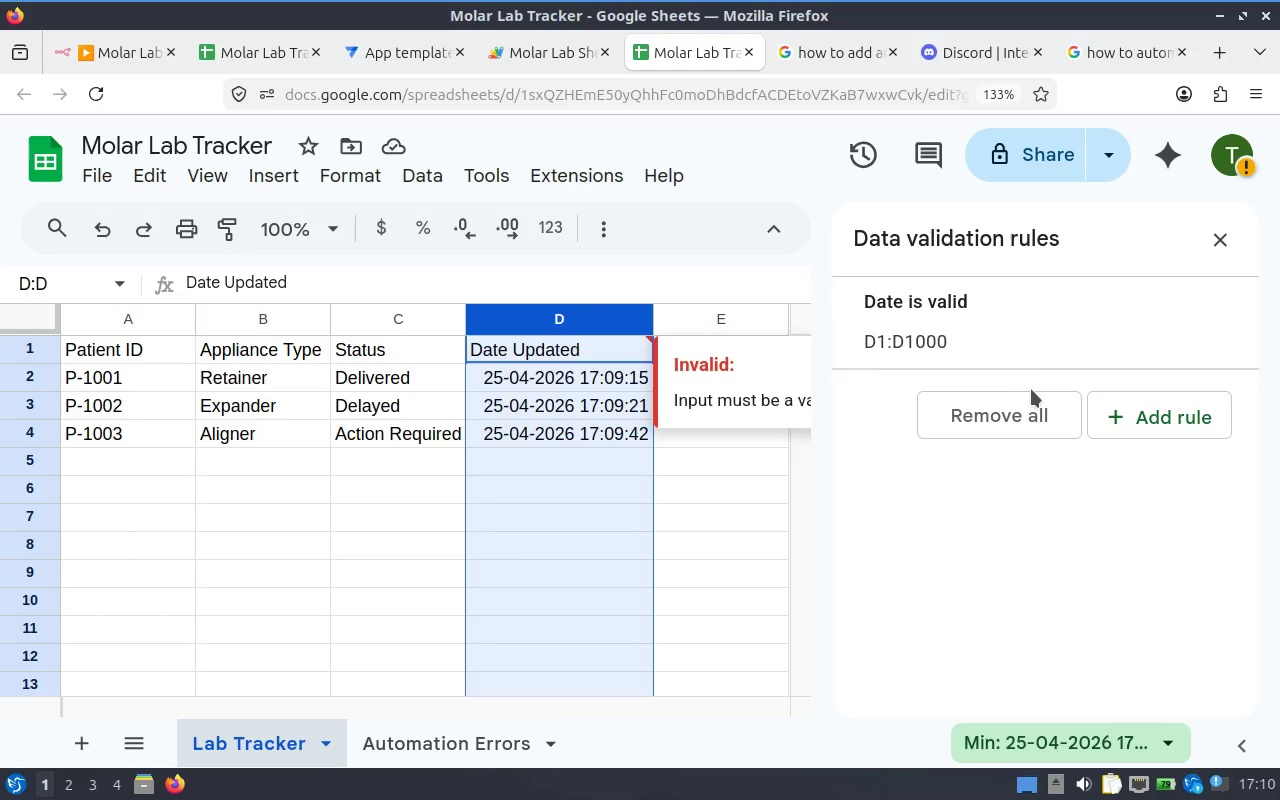 
left_click([995, 328])
 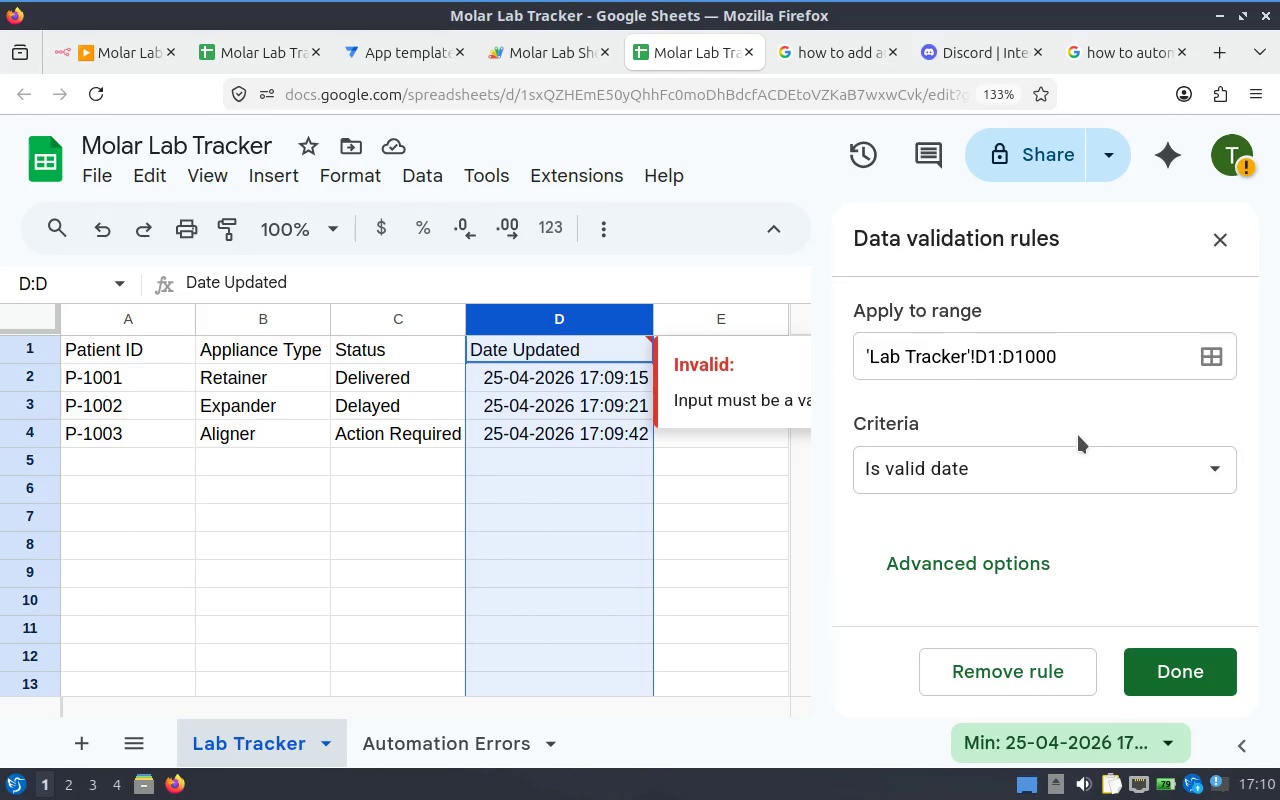 
left_click([1183, 476])
 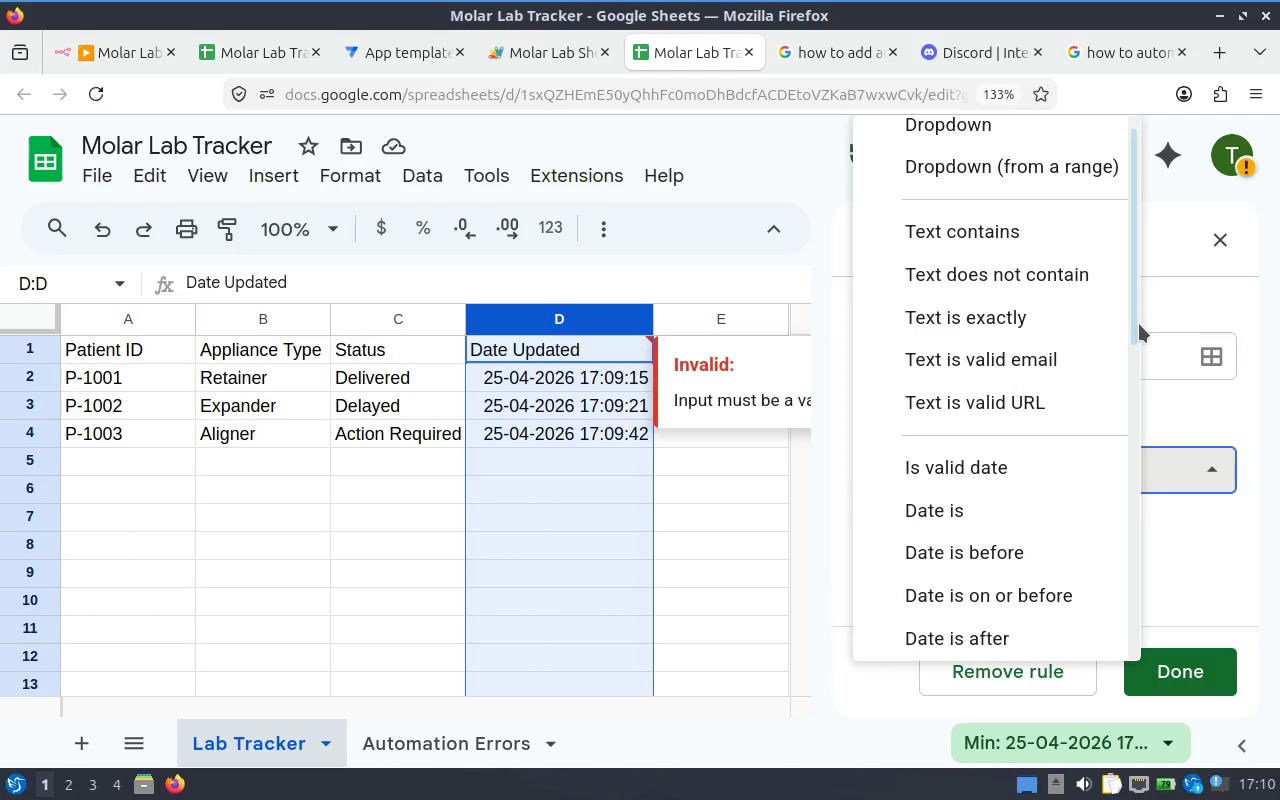 
scroll: coordinate [1069, 457], scroll_direction: down, amount: 2.0
 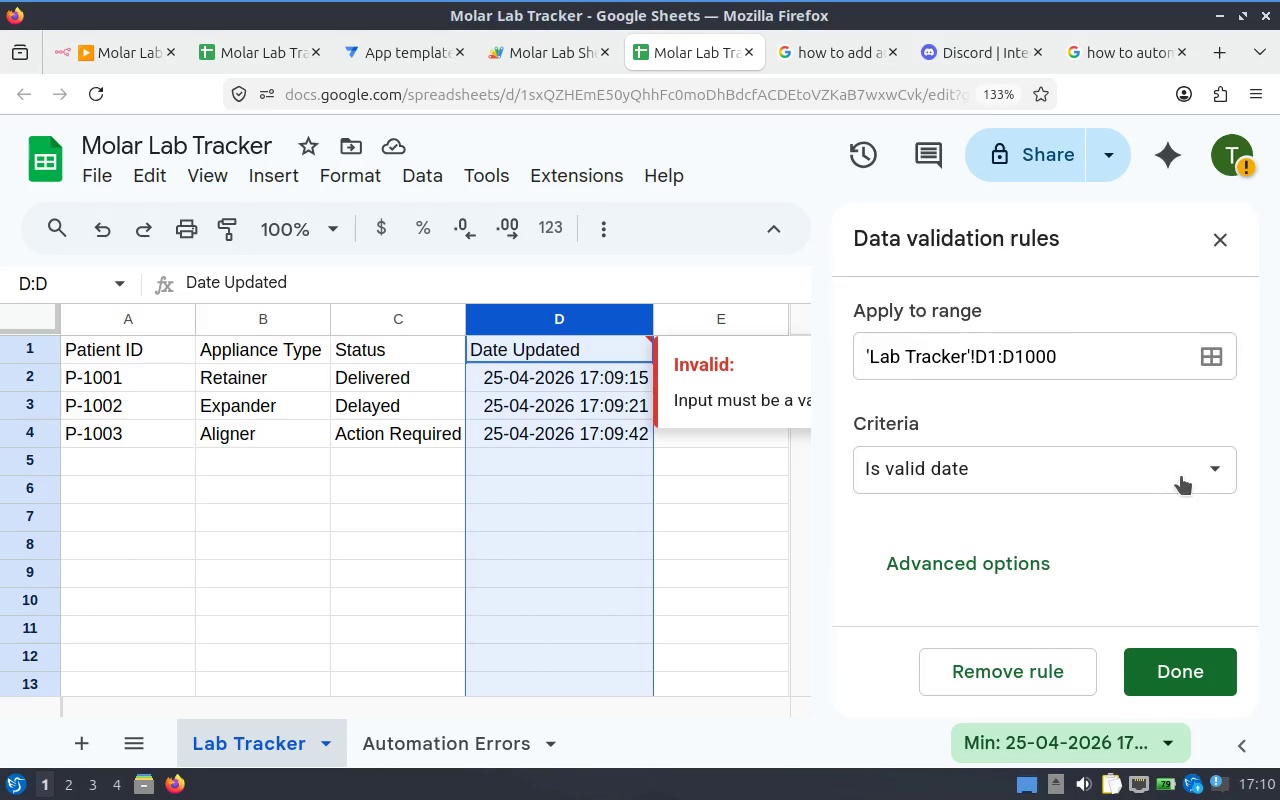 
left_click_drag(start_coordinate=[1136, 325], to_coordinate=[1131, 341])
 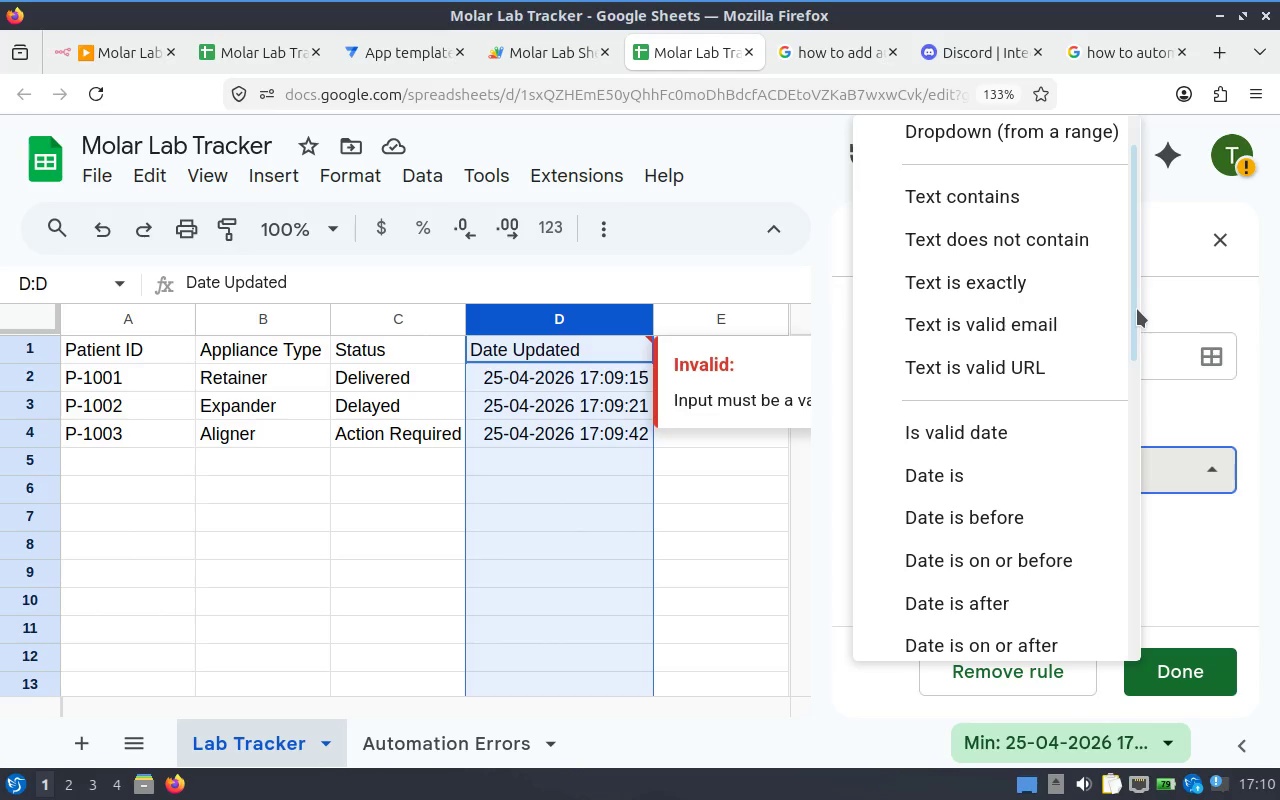 
left_click_drag(start_coordinate=[1134, 311], to_coordinate=[1134, 340])
 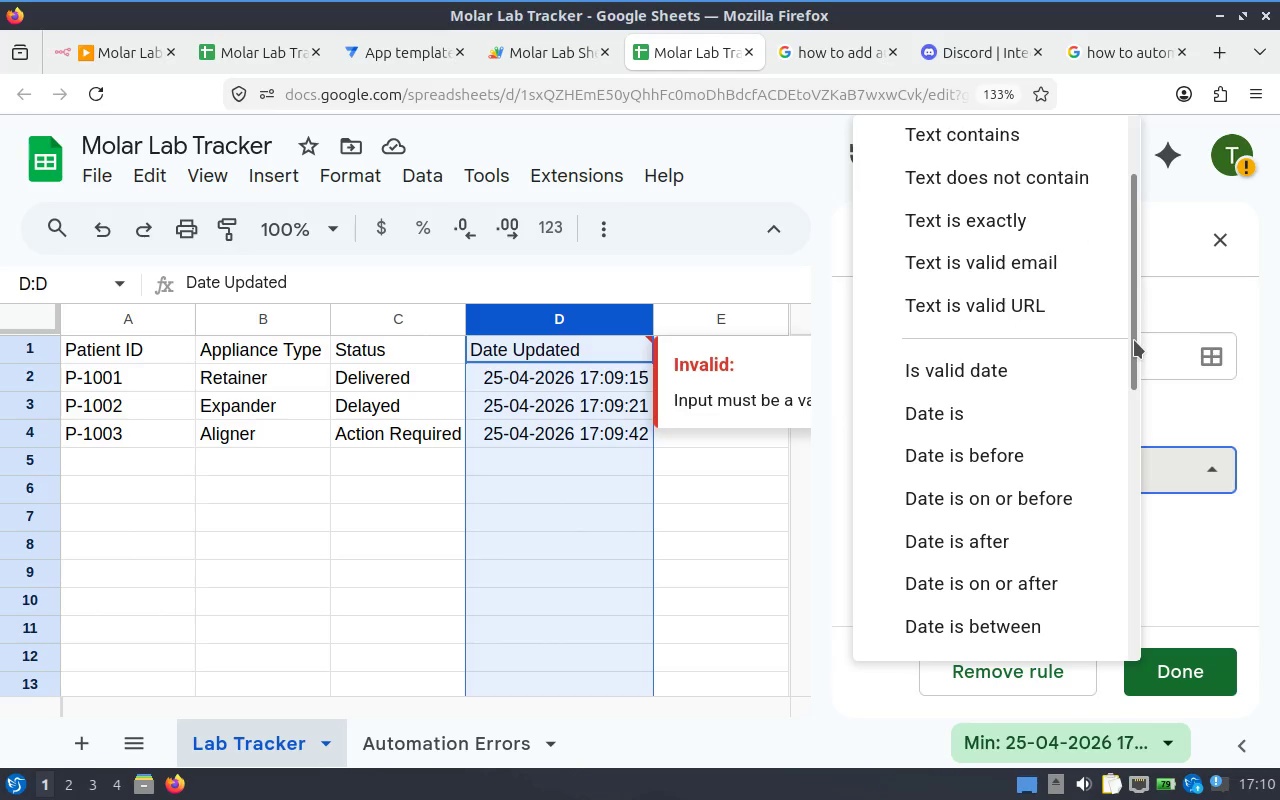 
left_click_drag(start_coordinate=[1134, 340], to_coordinate=[1130, 623])
 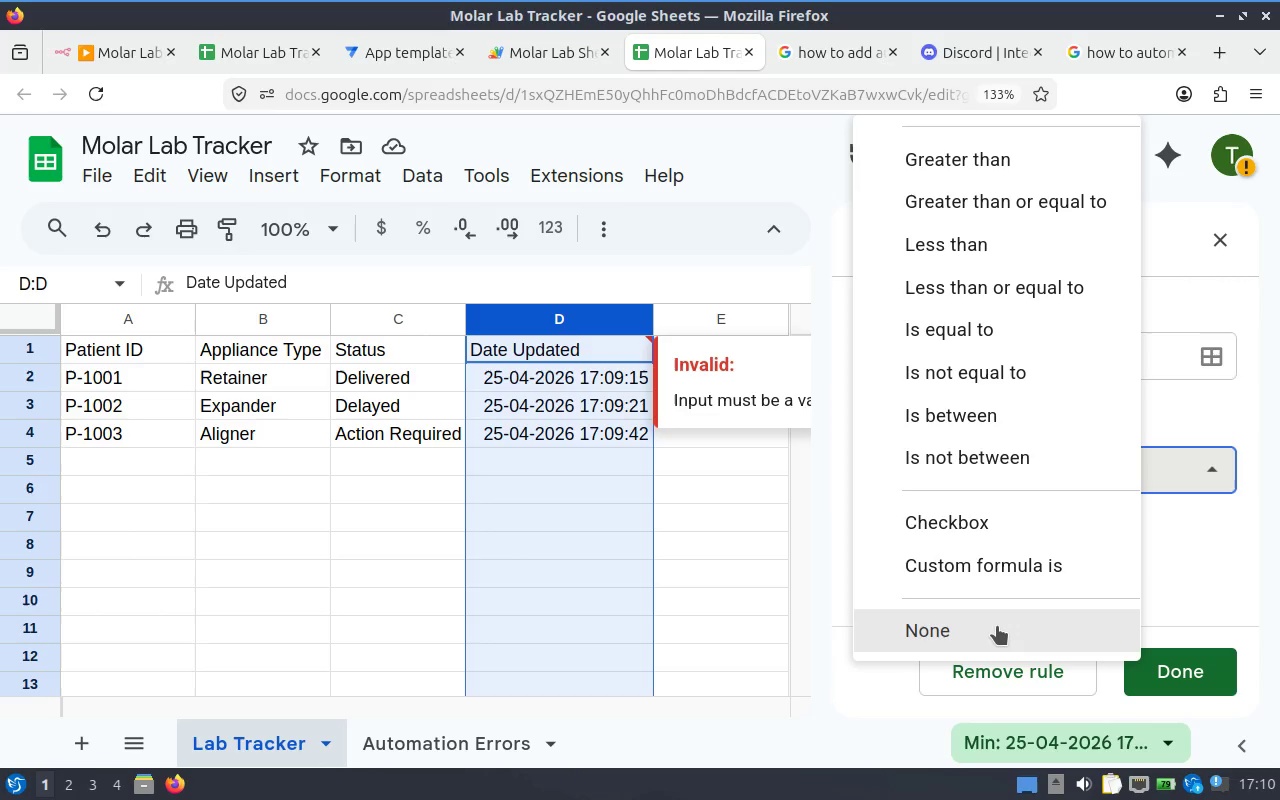 
left_click([997, 626])
 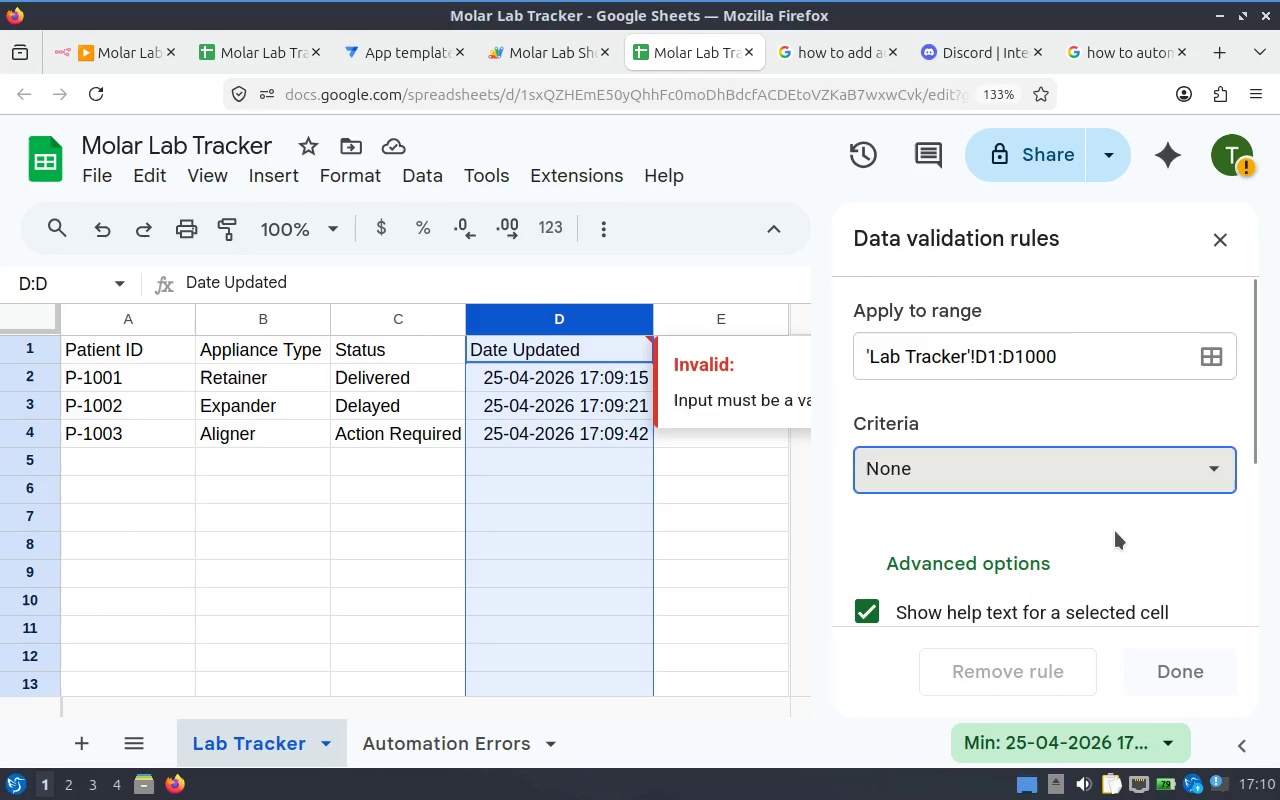 
scroll: coordinate [1143, 560], scroll_direction: down, amount: 2.0
 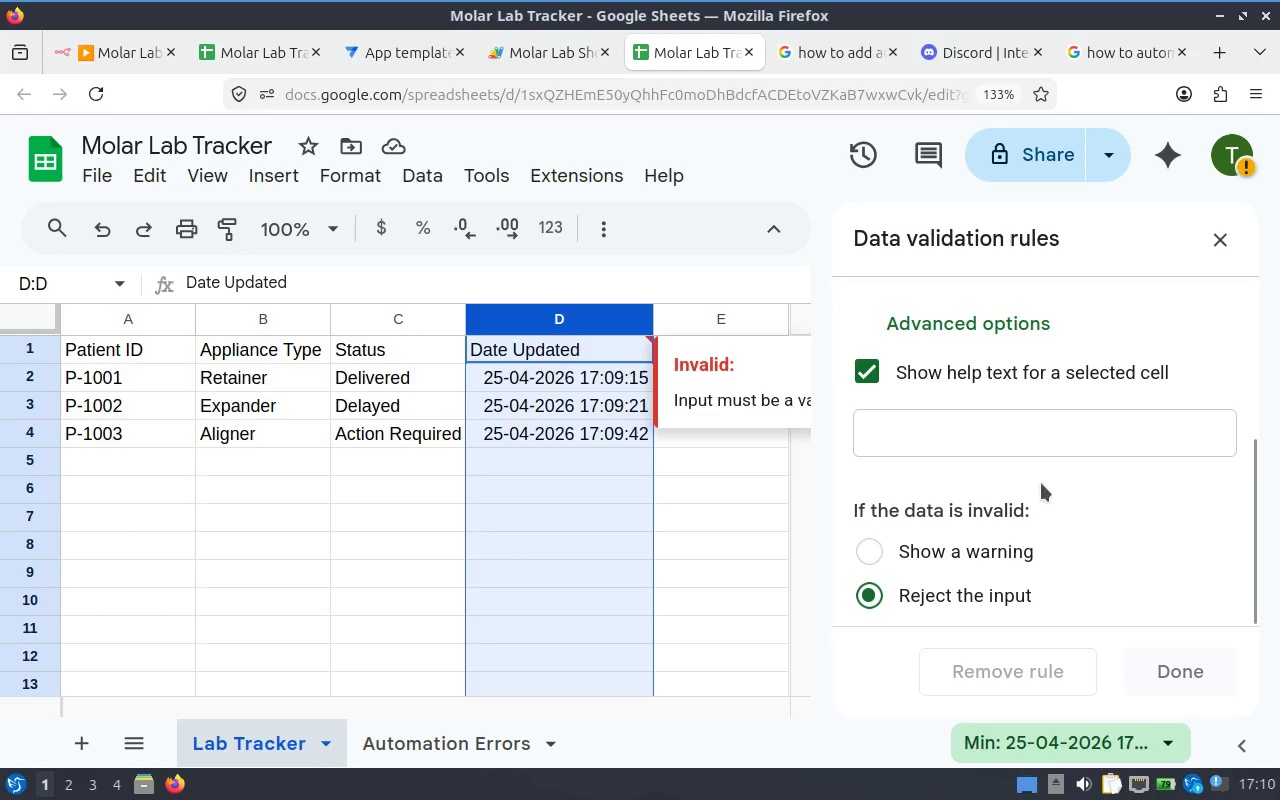 
scroll: coordinate [1038, 477], scroll_direction: up, amount: 3.0
 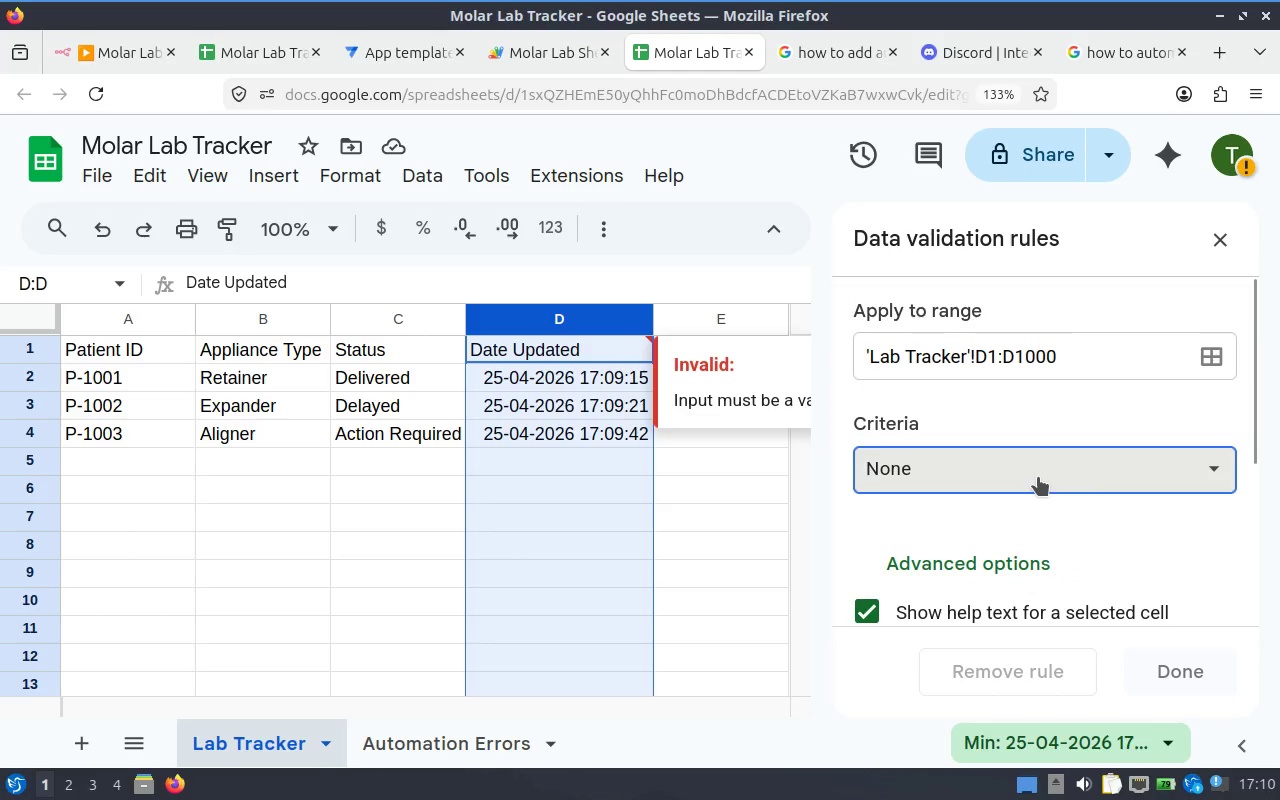 
scroll: coordinate [1038, 477], scroll_direction: none, amount: 0.0
 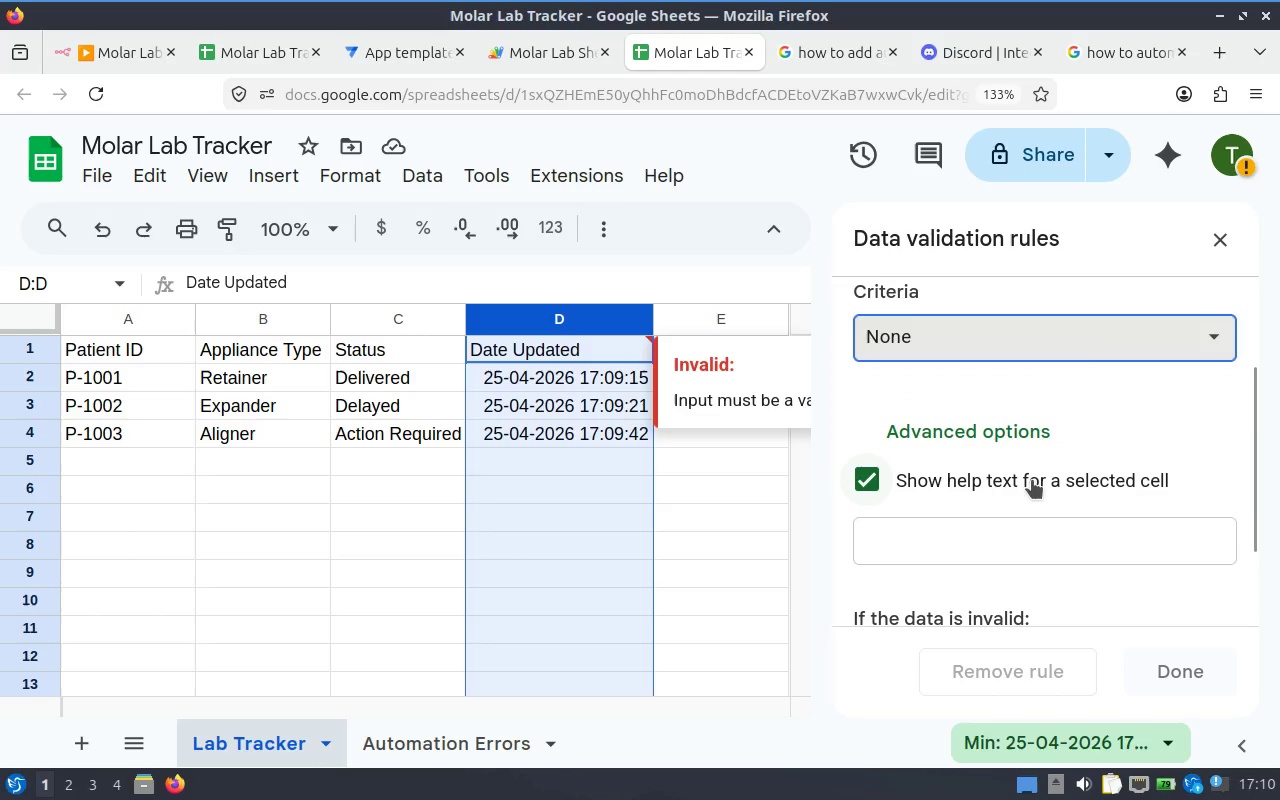 
scroll: coordinate [1093, 560], scroll_direction: down, amount: 3.0
 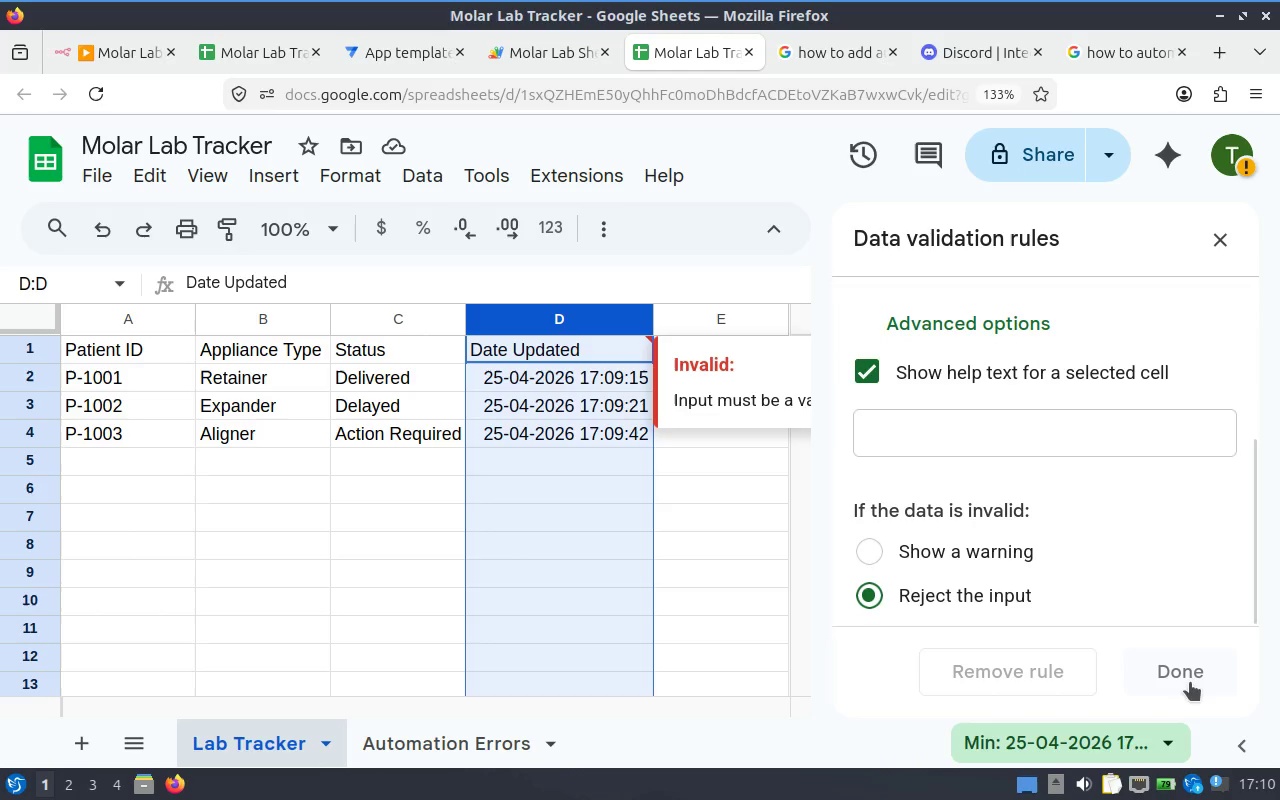 
scroll: coordinate [999, 355], scroll_direction: up, amount: 3.0
 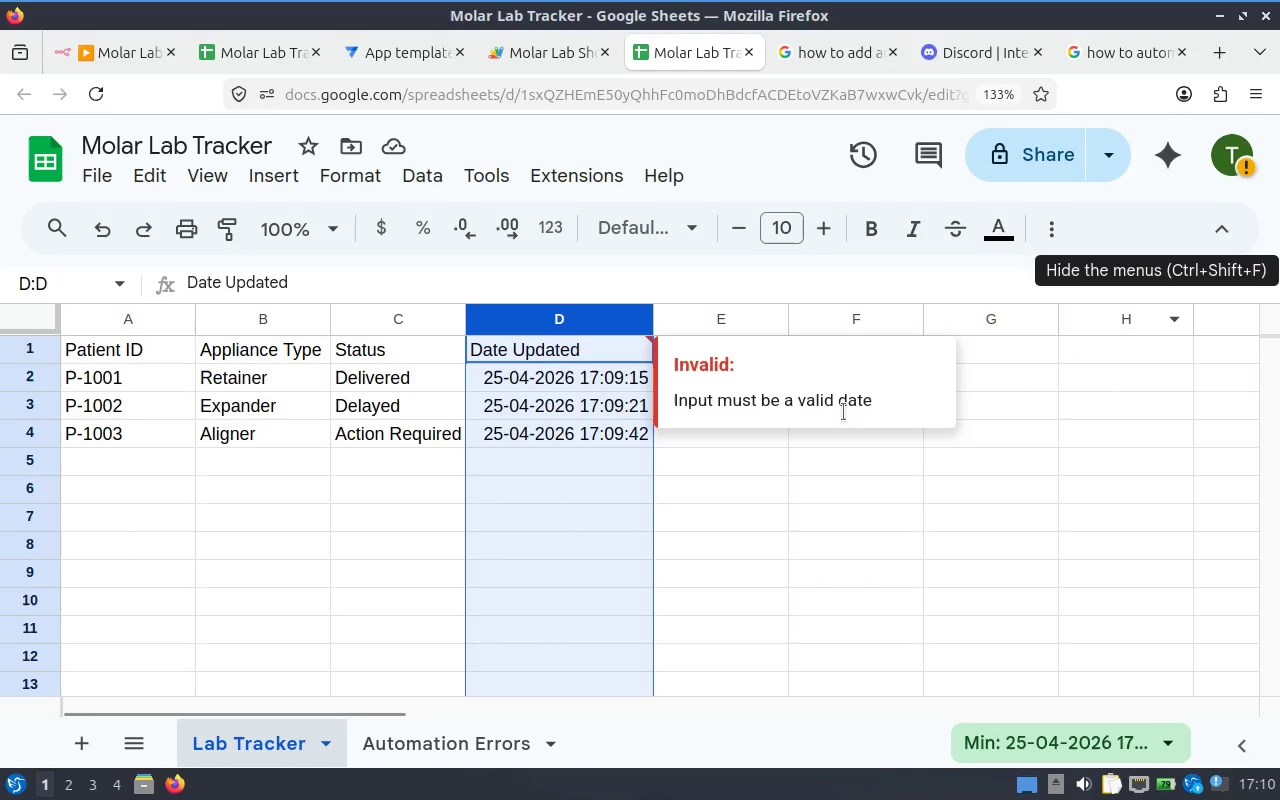 
left_click([764, 519])
 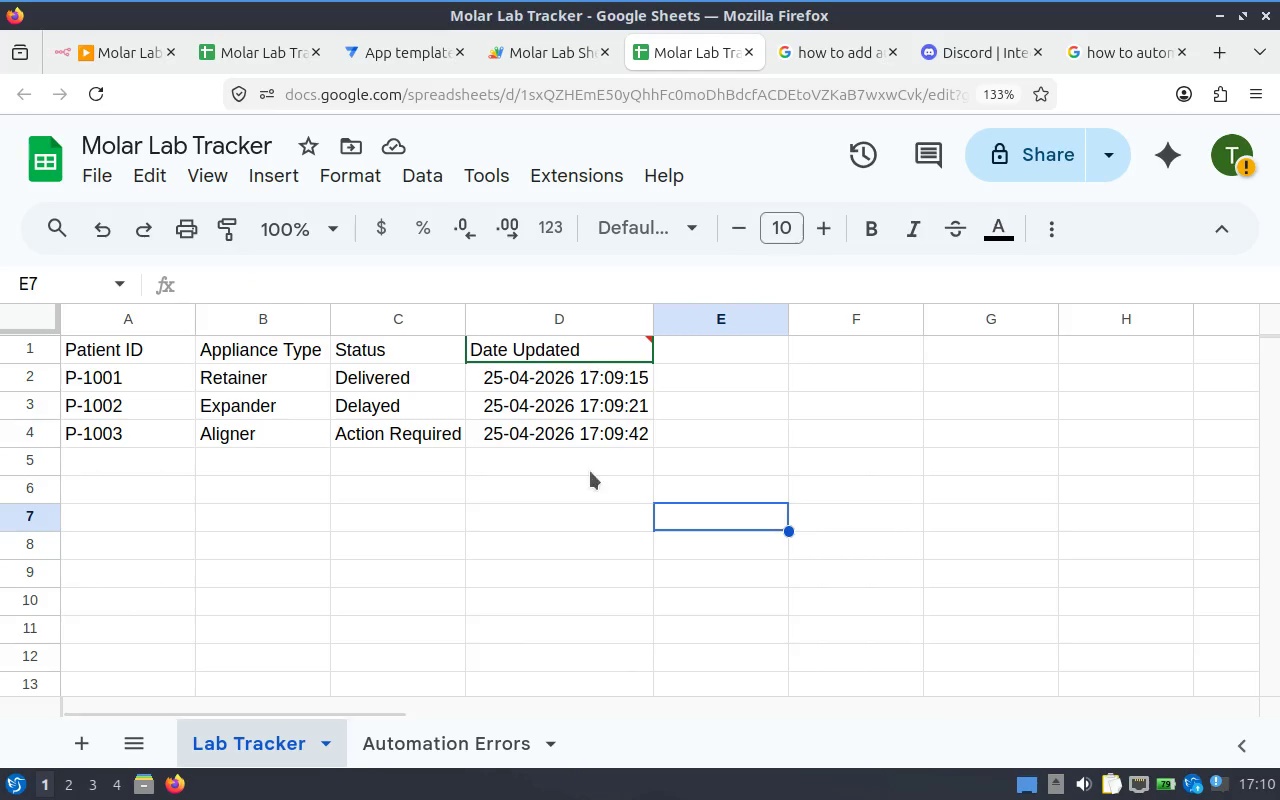 
left_click([565, 459])
 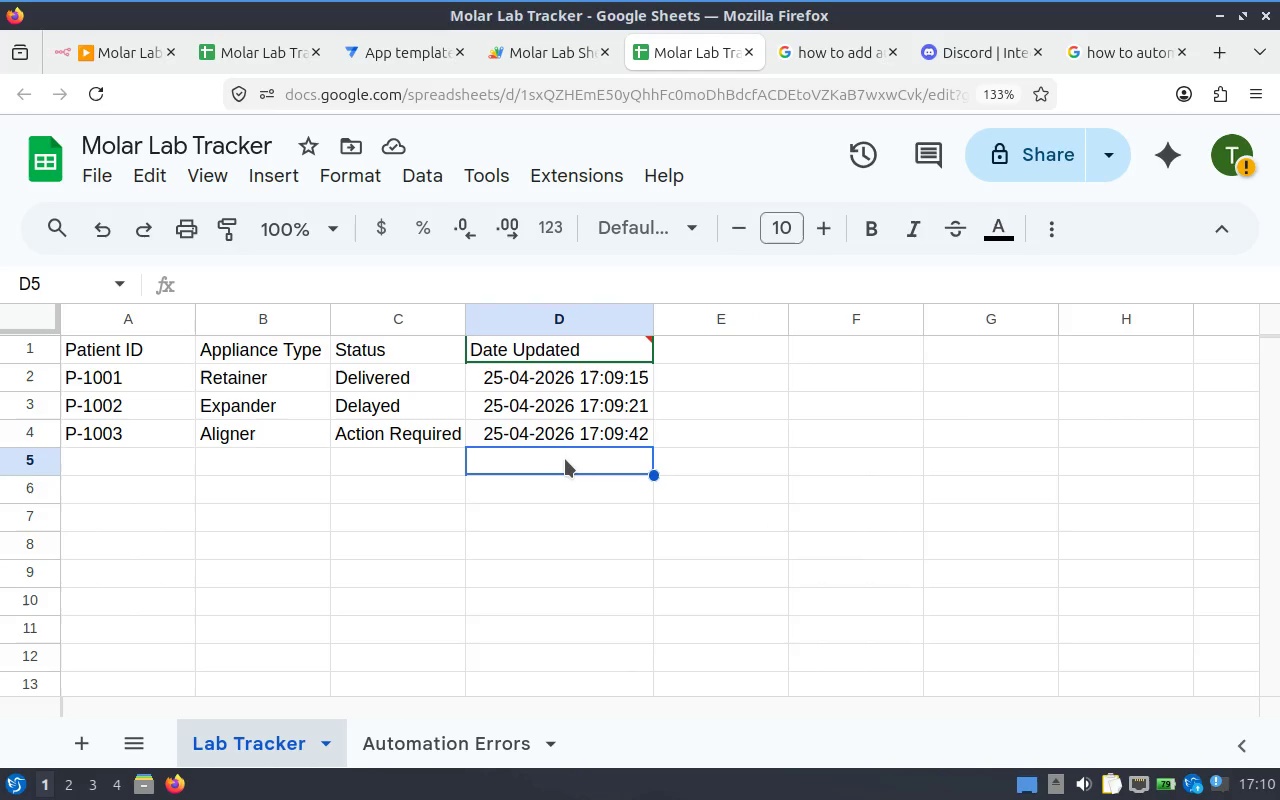 
left_click([565, 459])
 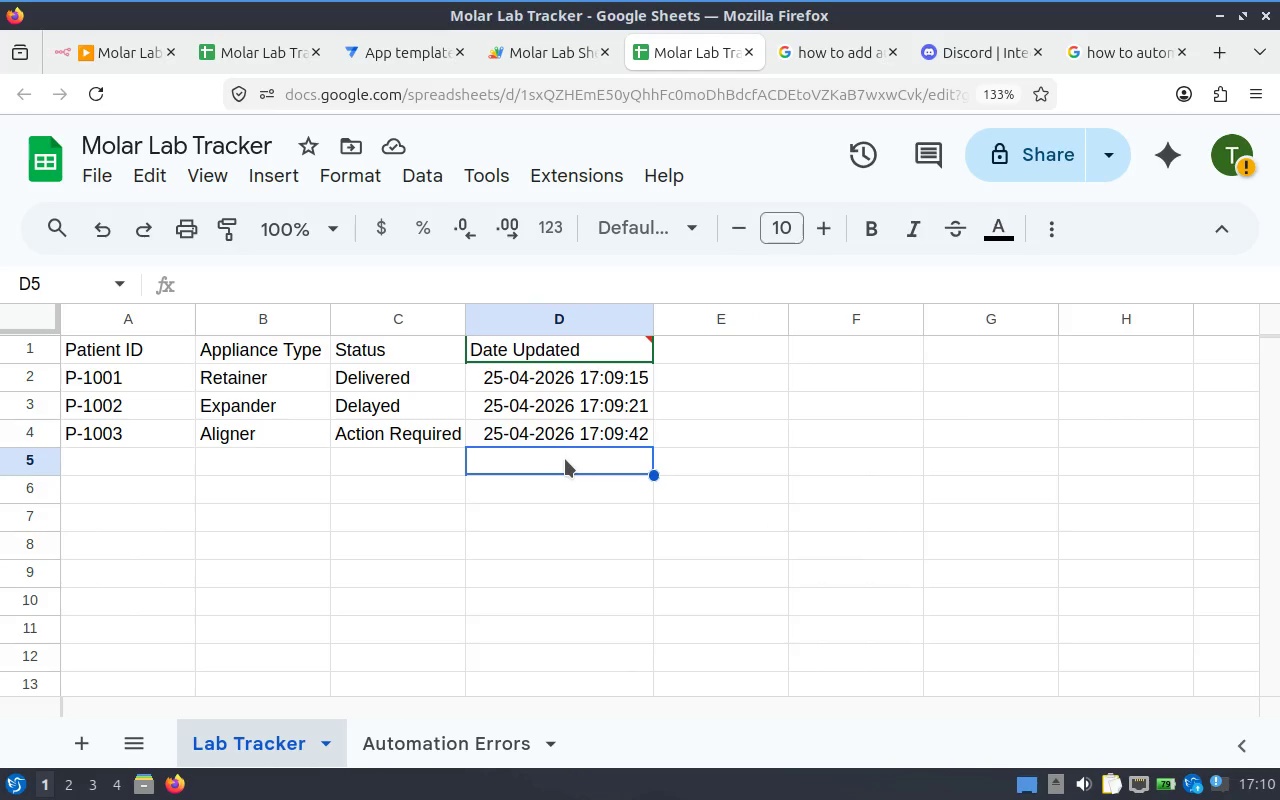 
left_click([565, 459])
 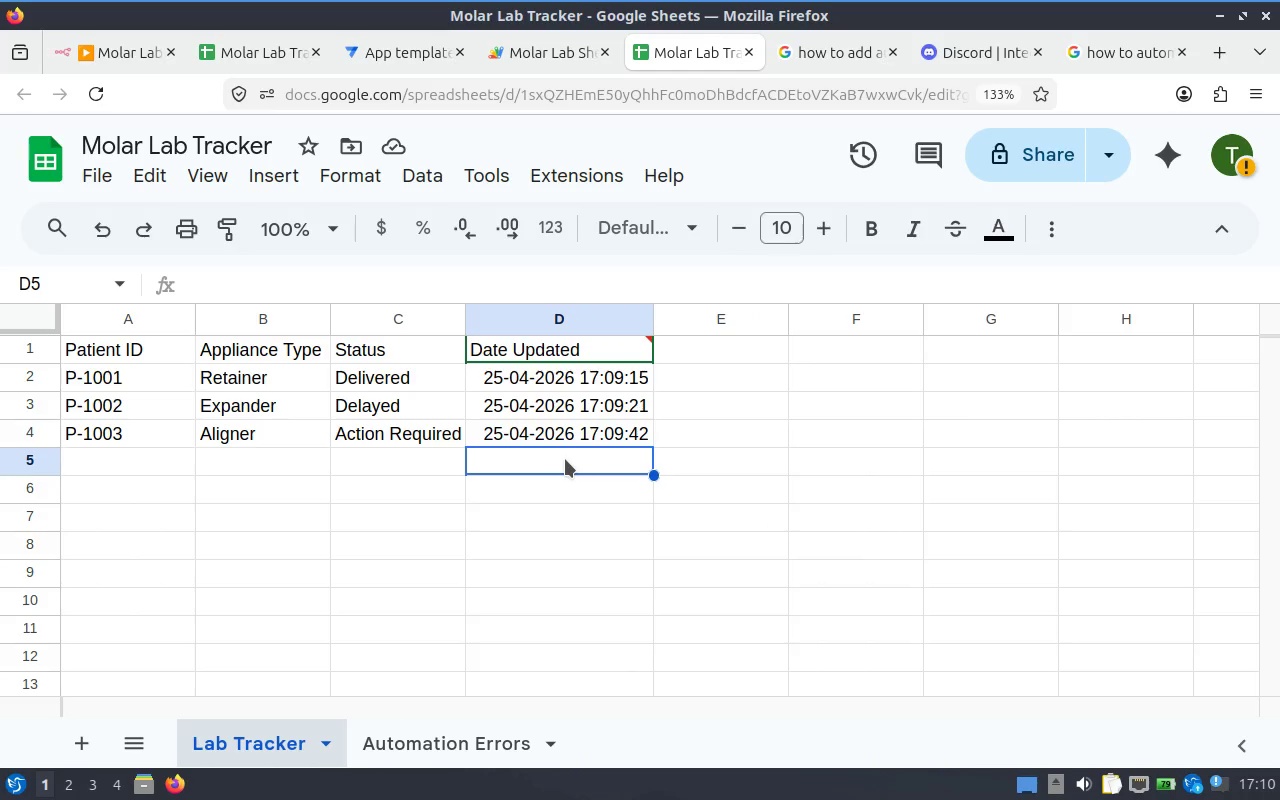 
key(X)
 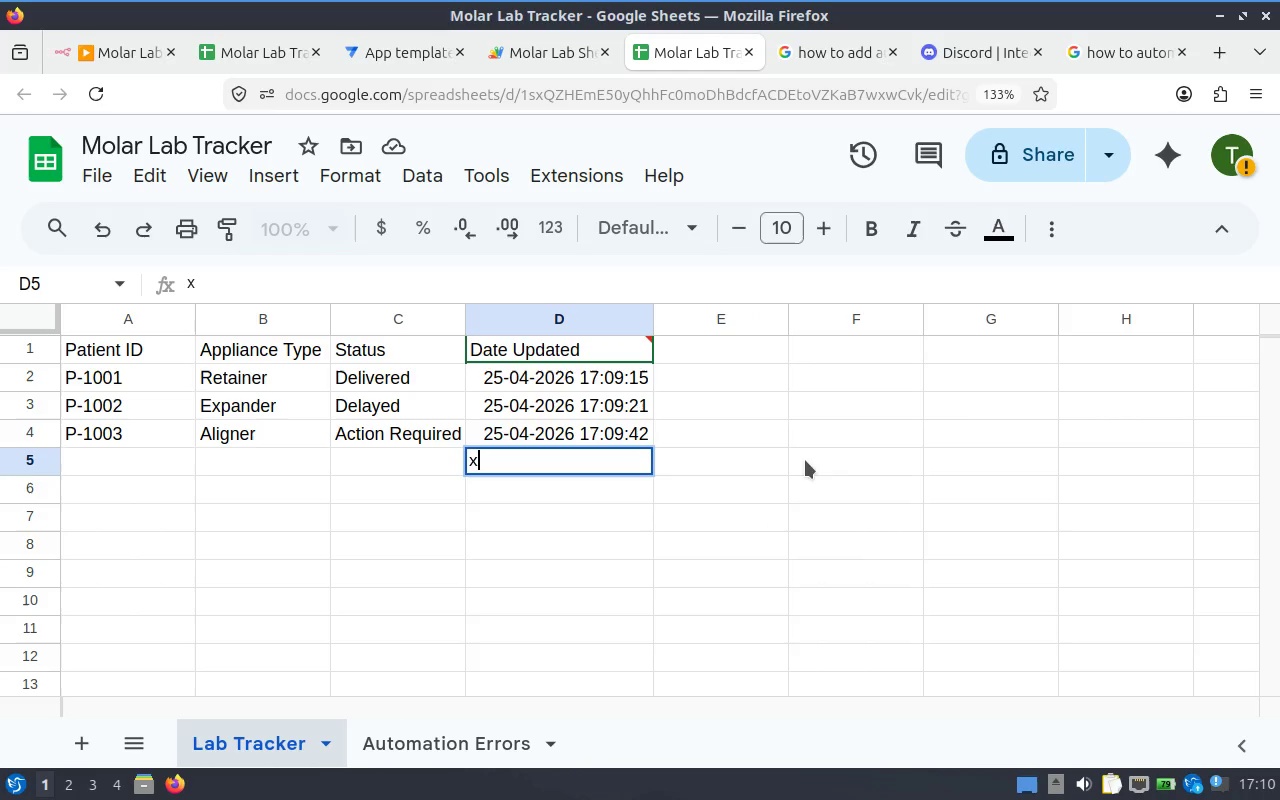 
left_click([825, 448])
 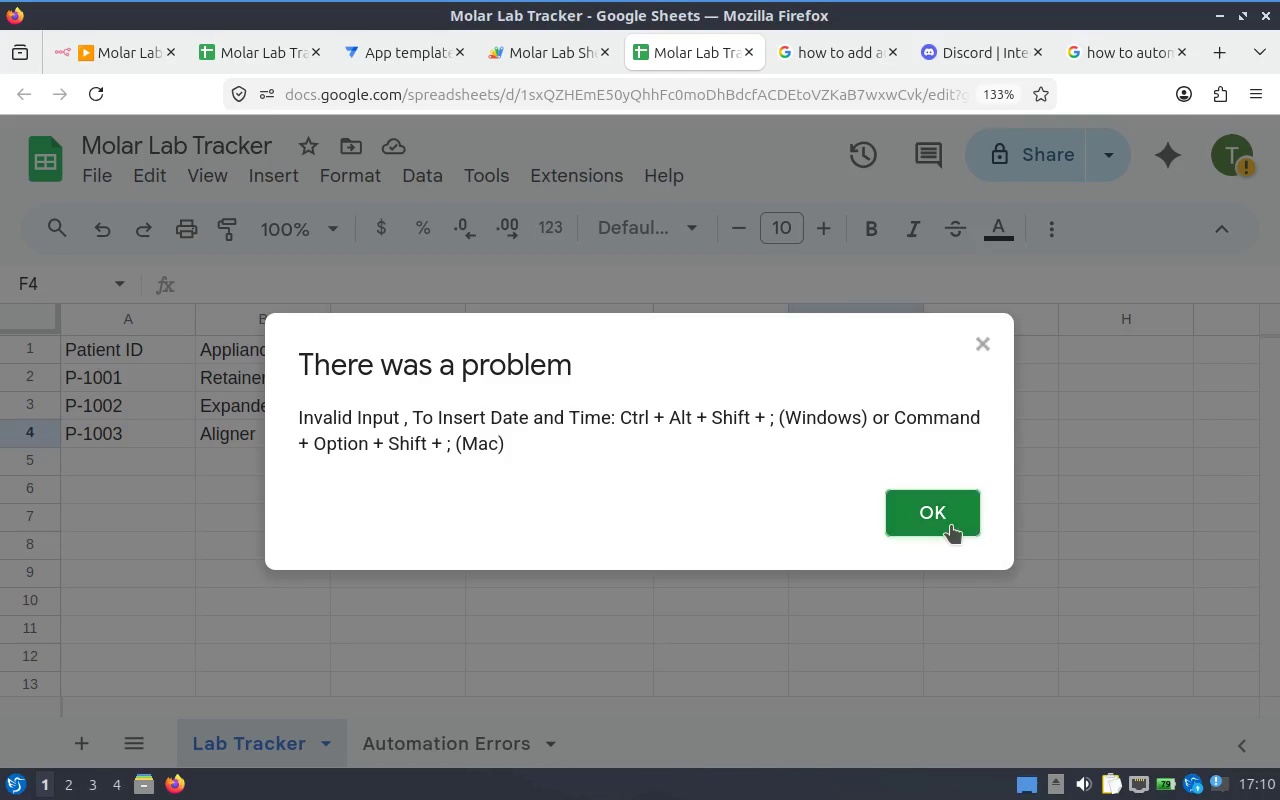 
left_click([951, 525])
 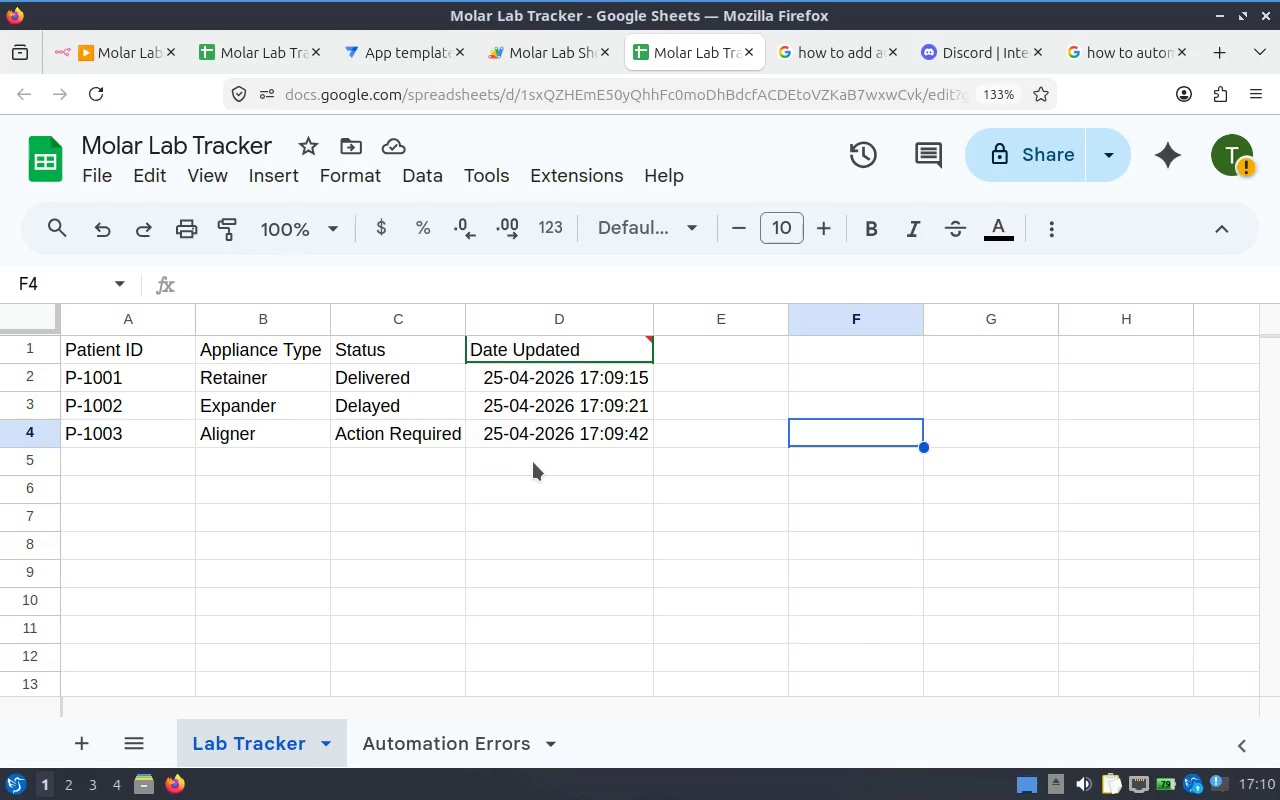 
left_click([536, 460])
 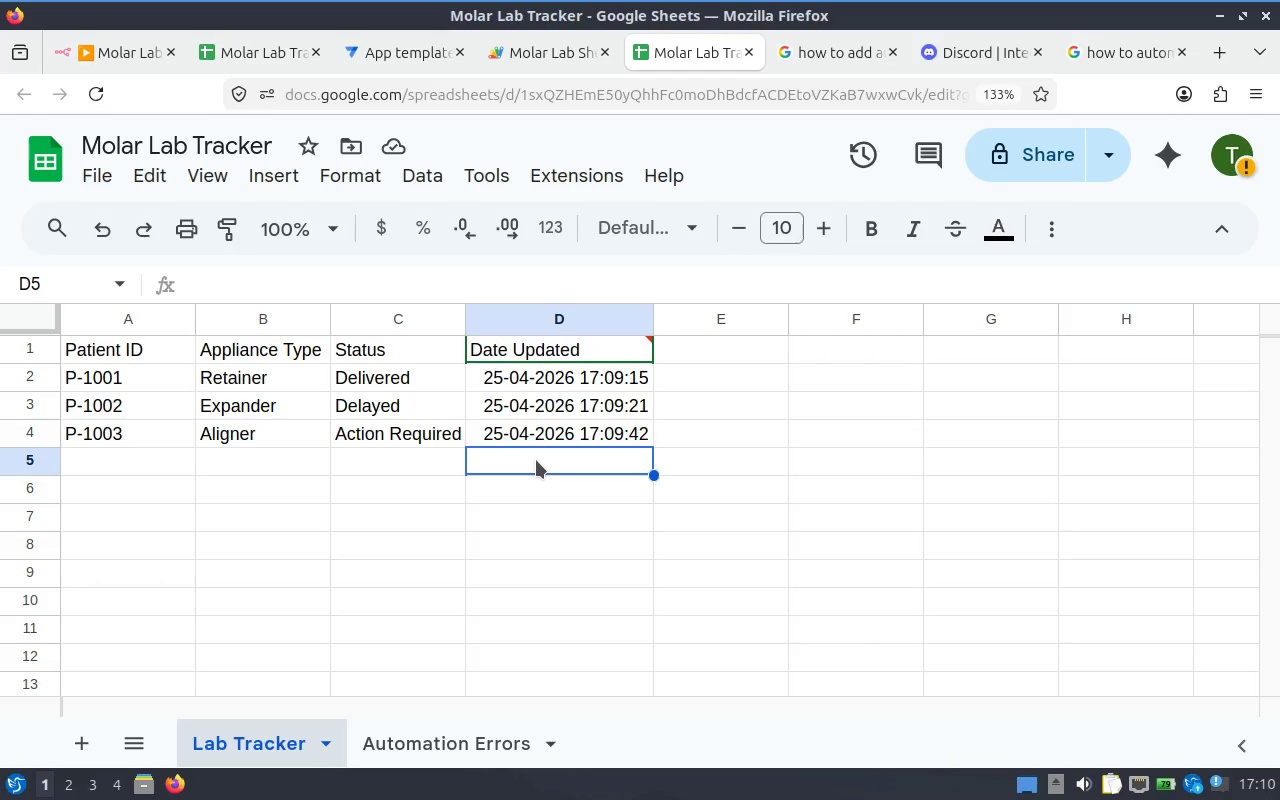 
double_click([536, 460])
 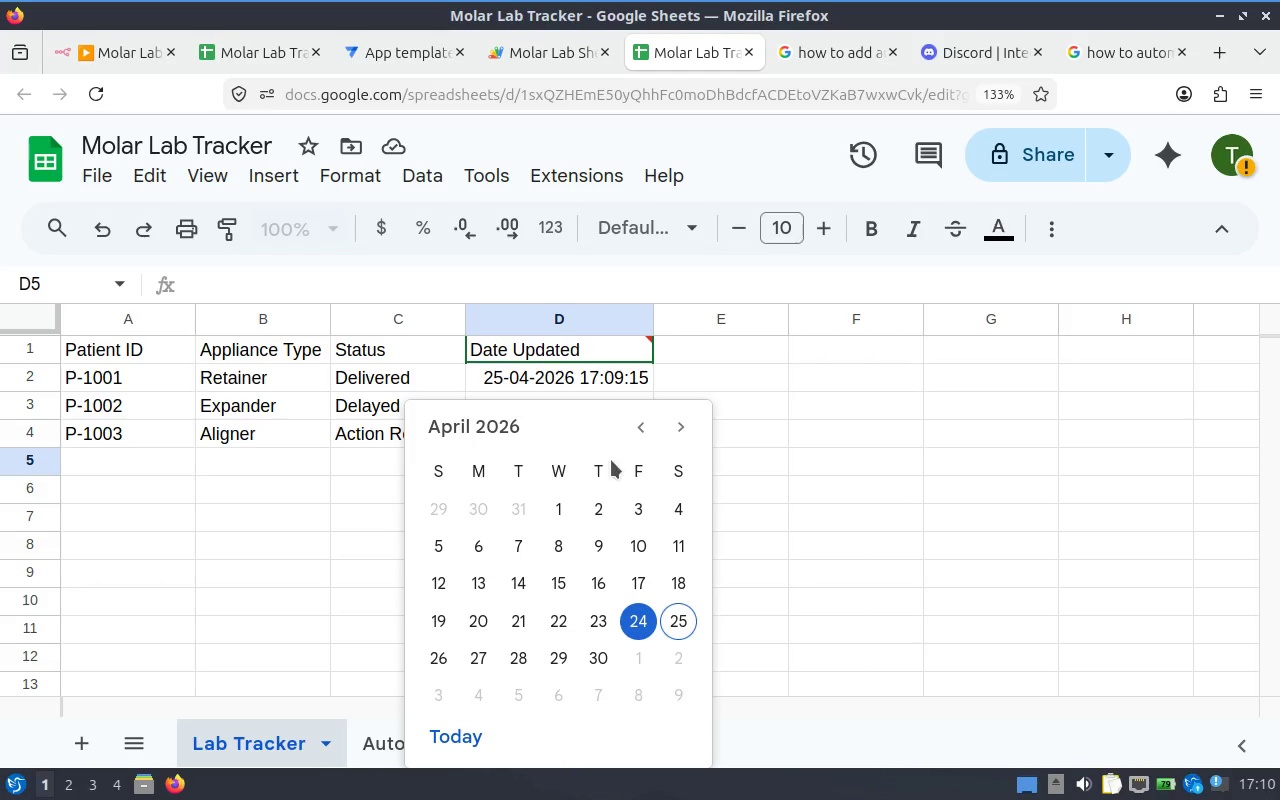 
left_click([844, 448])
 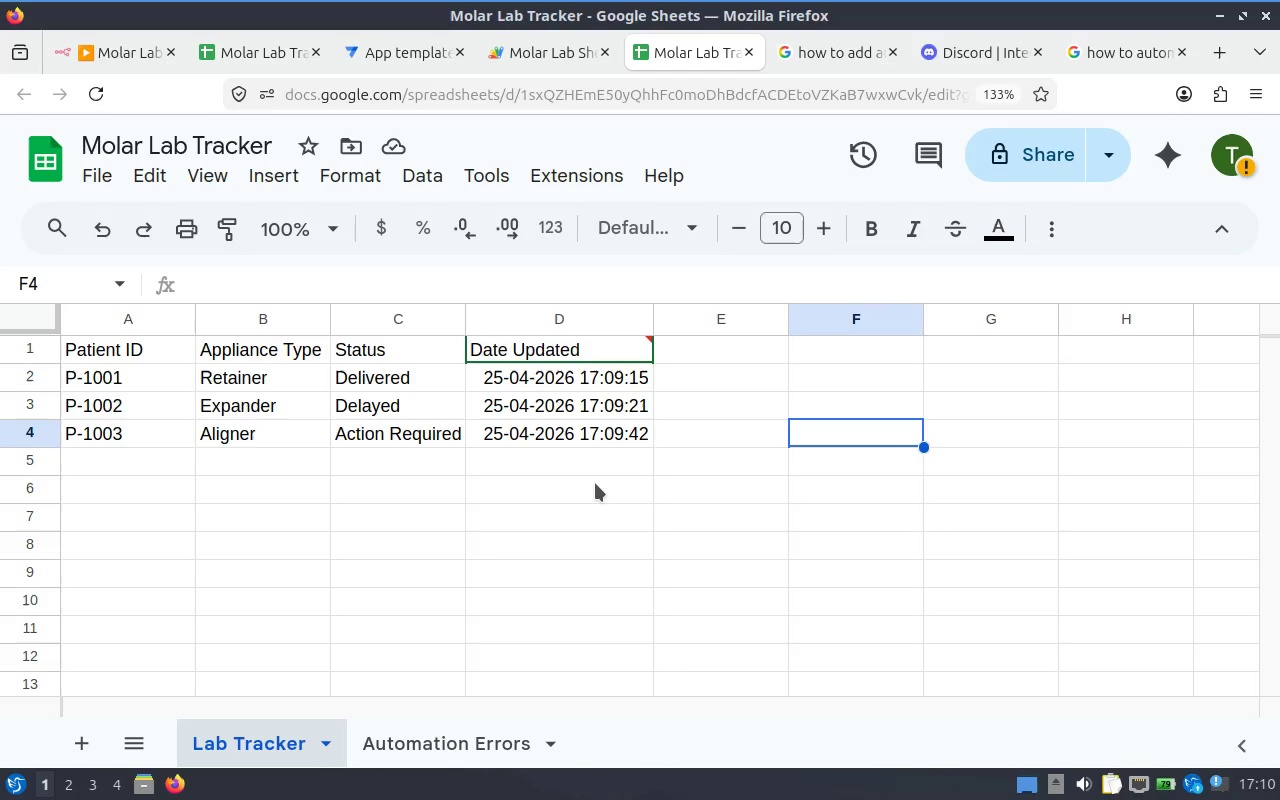 
left_click([595, 474])
 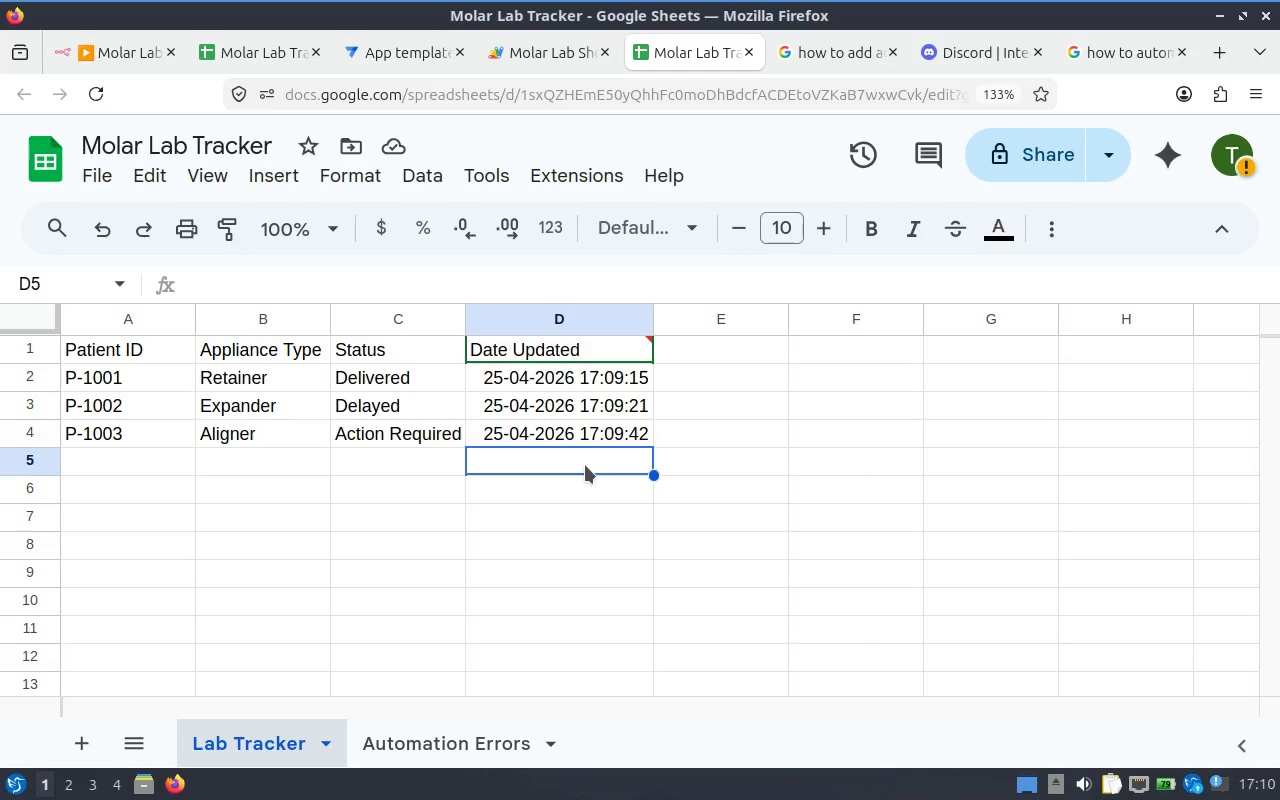 
double_click([585, 465])
 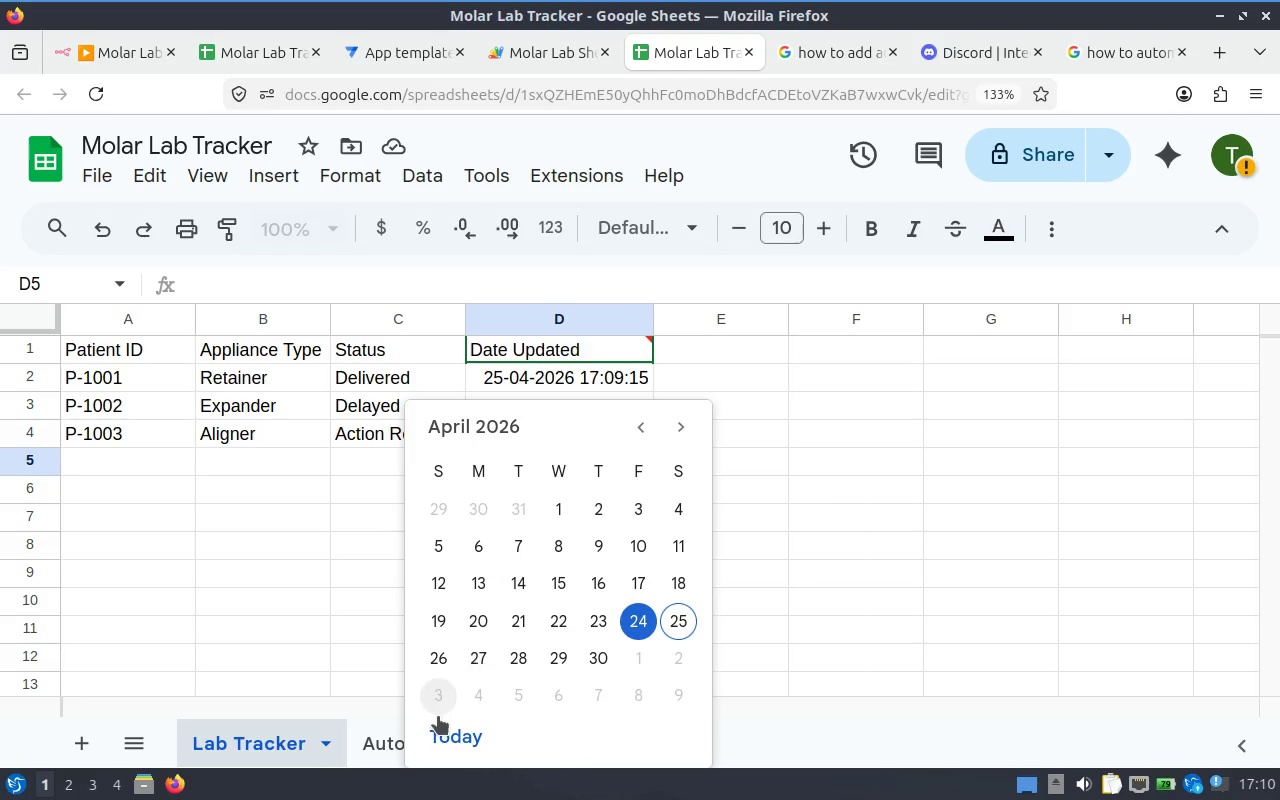 
left_click([438, 730])
 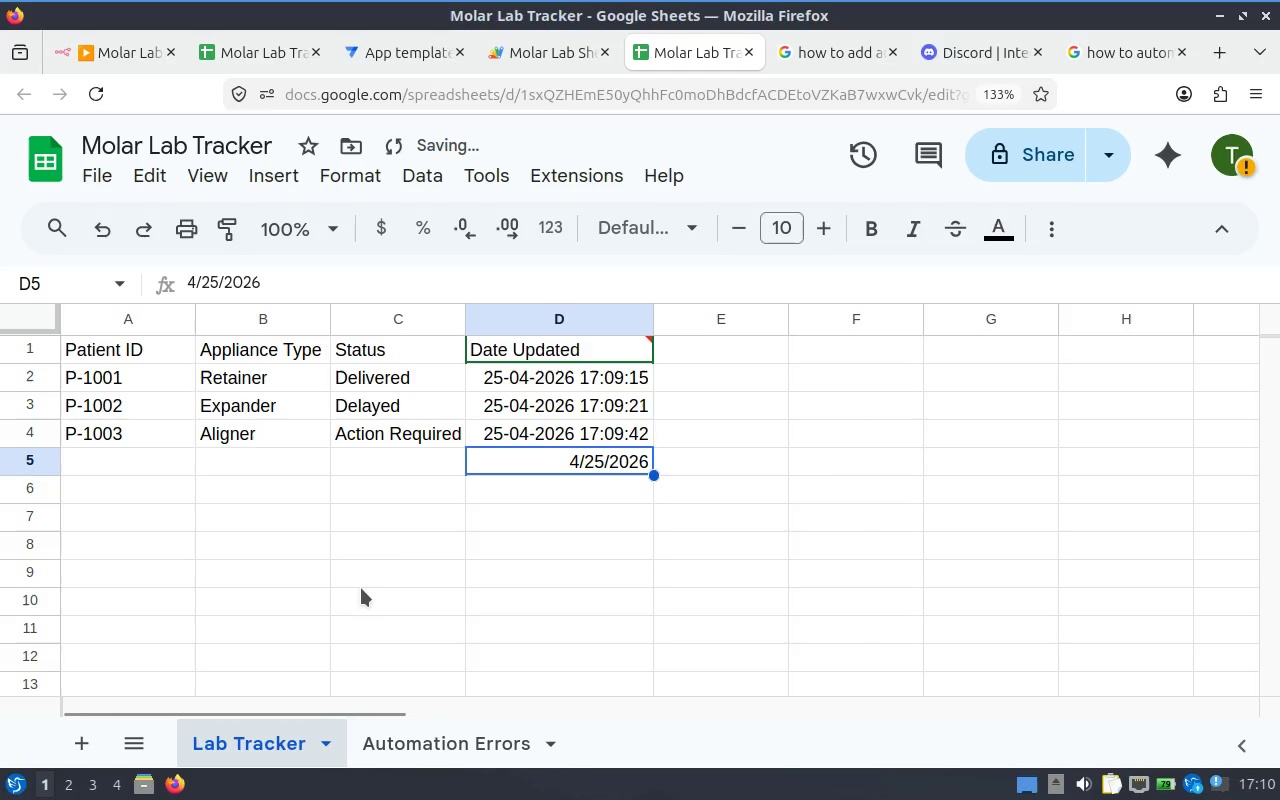 
left_click([402, 525])
 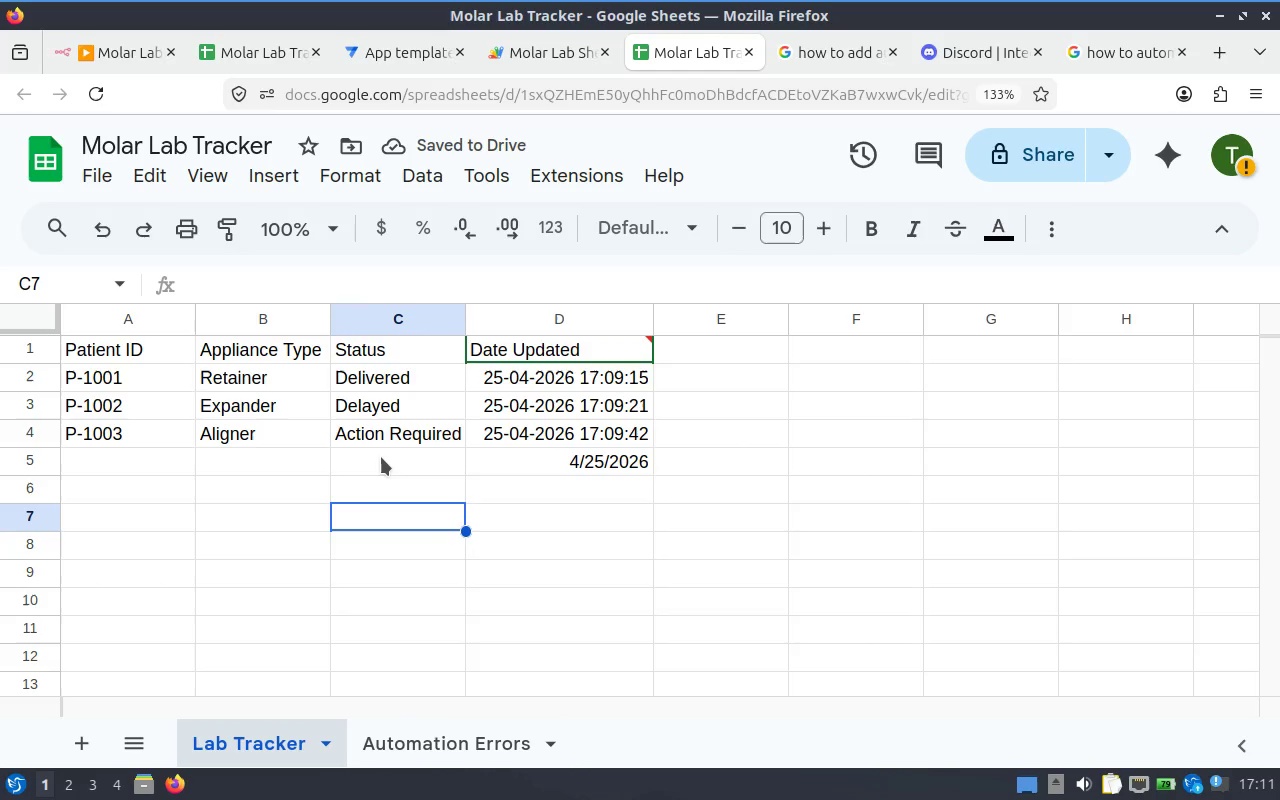 
left_click([381, 457])
 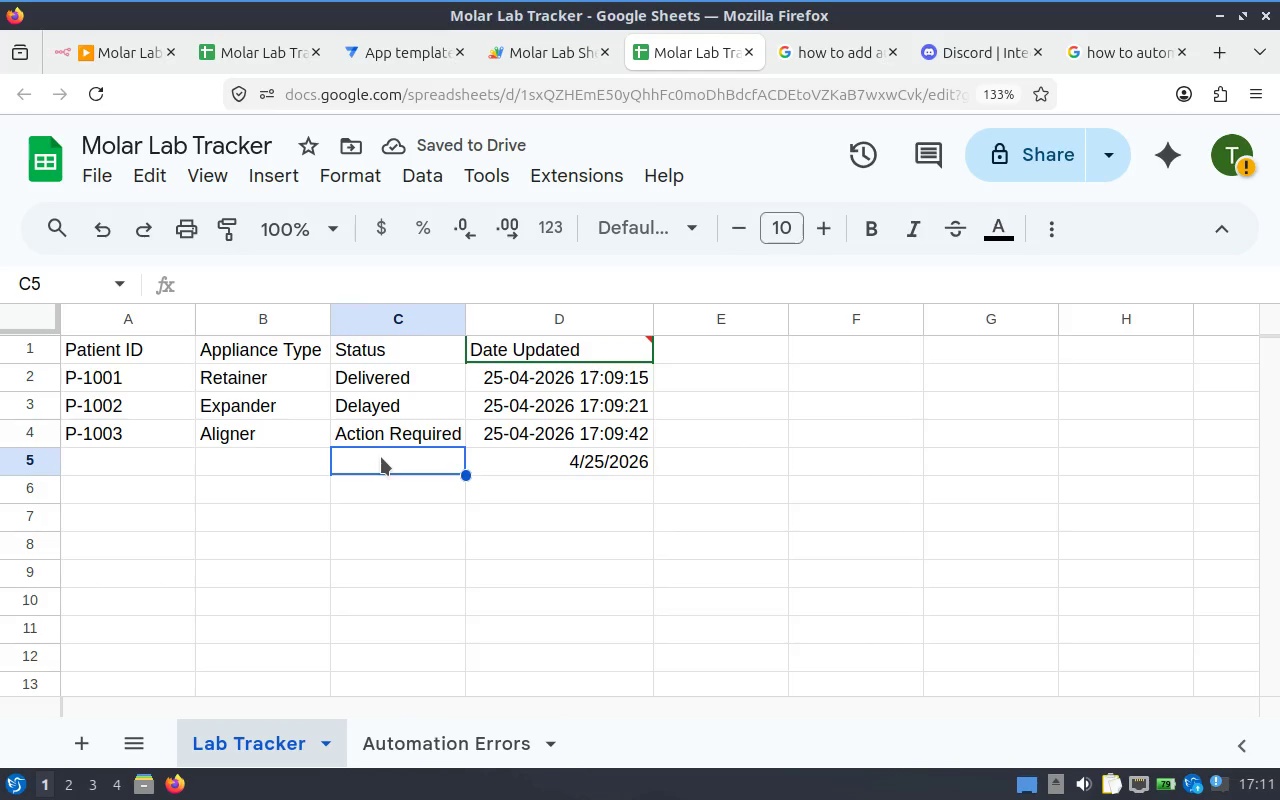 
key(C)
 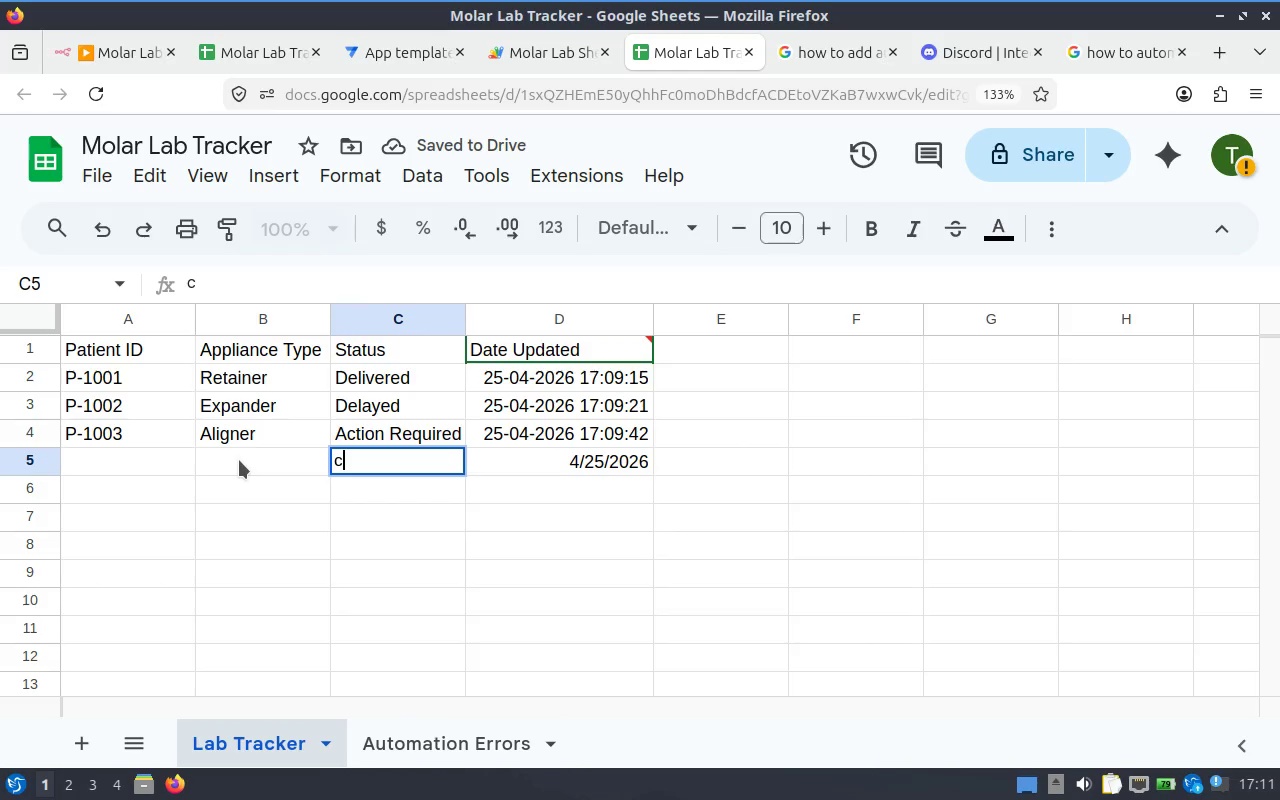 
left_click([239, 460])
 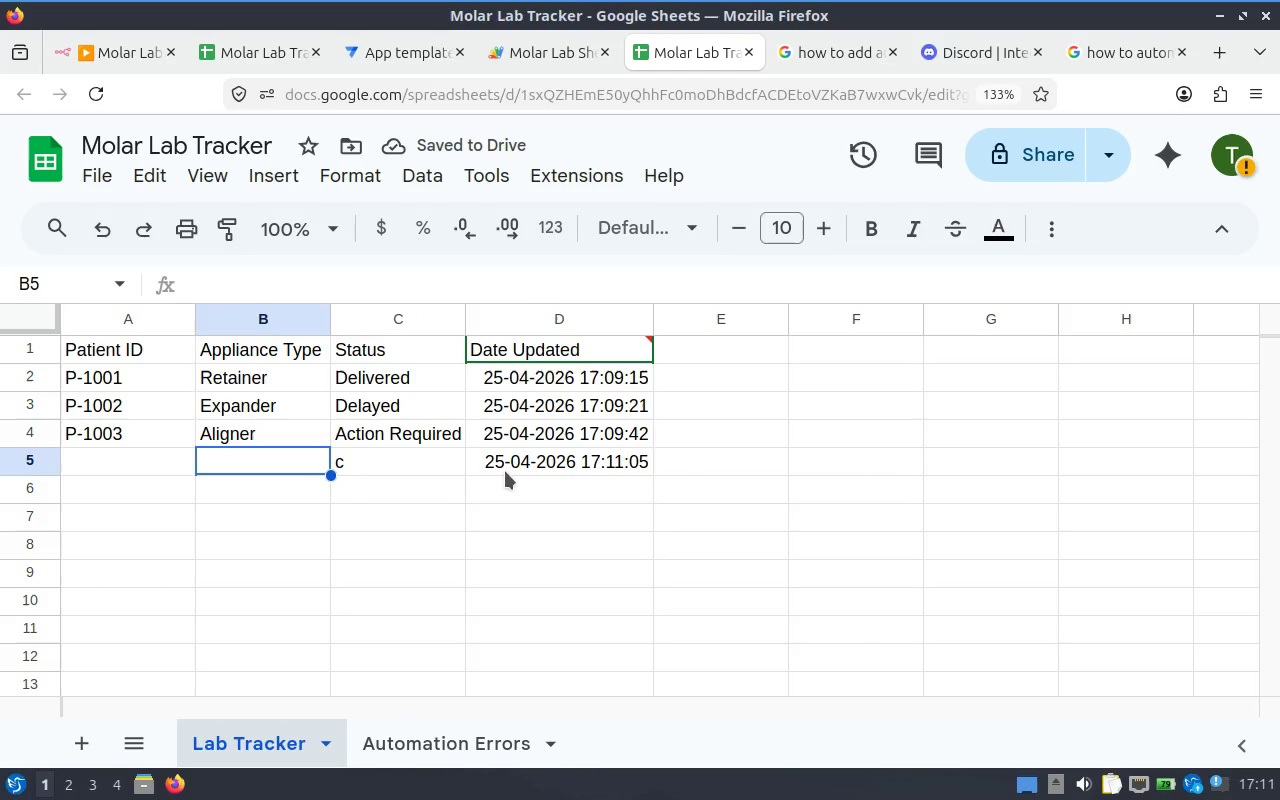 
left_click([355, 467])
 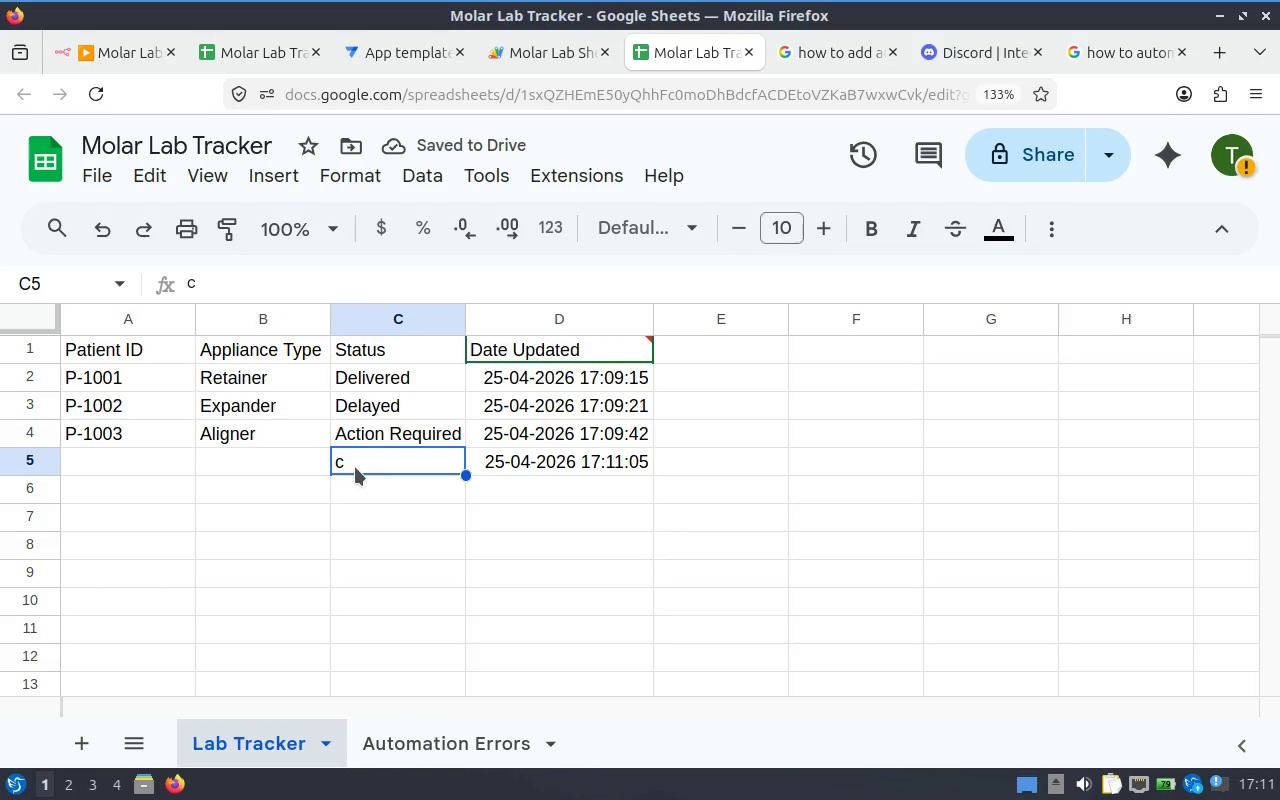 
left_click([355, 467])
 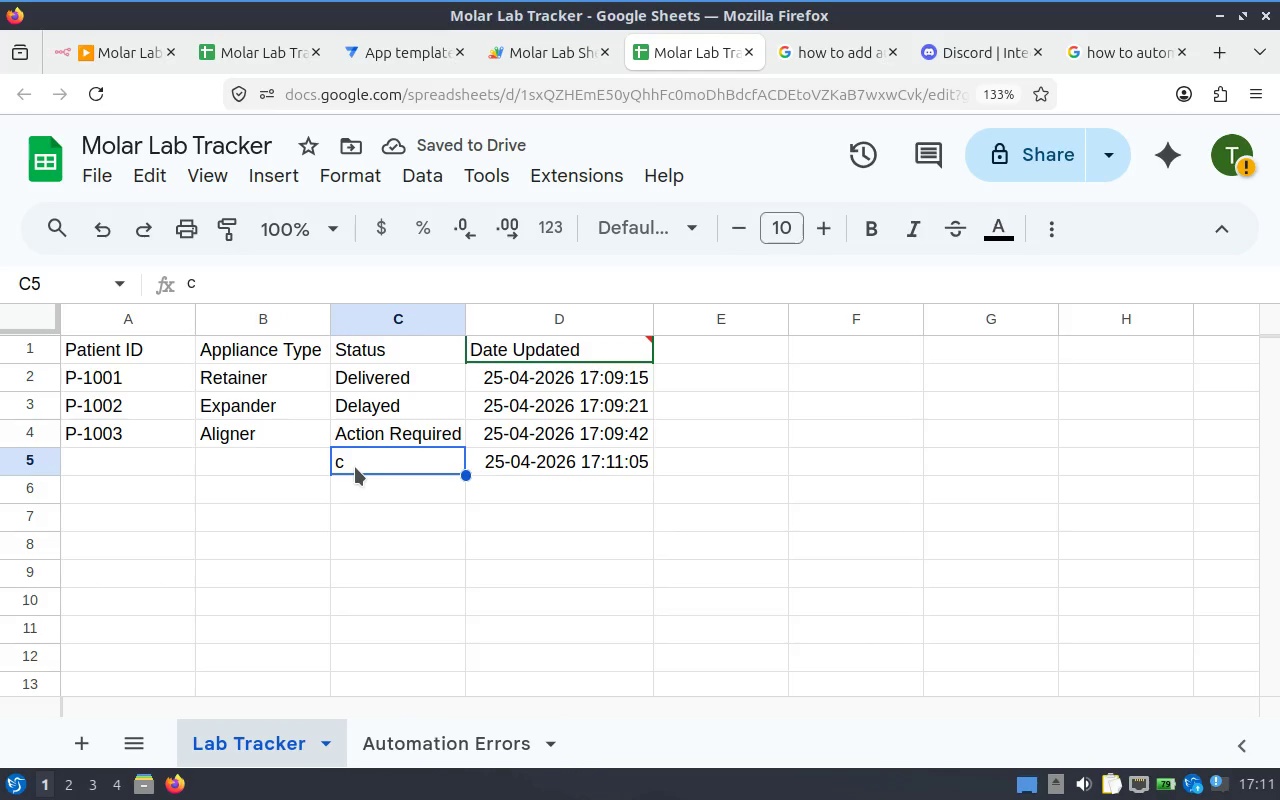 
left_click([355, 467])
 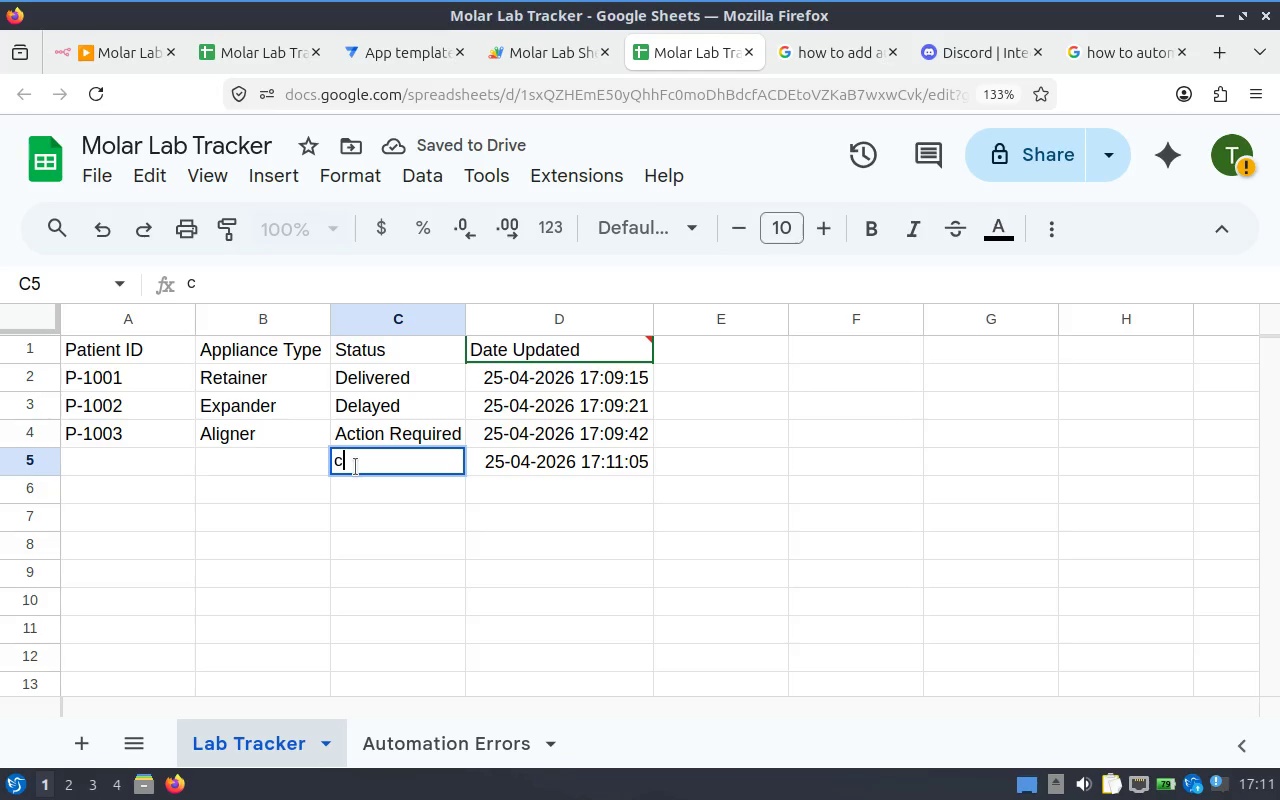 
key(Backspace)
 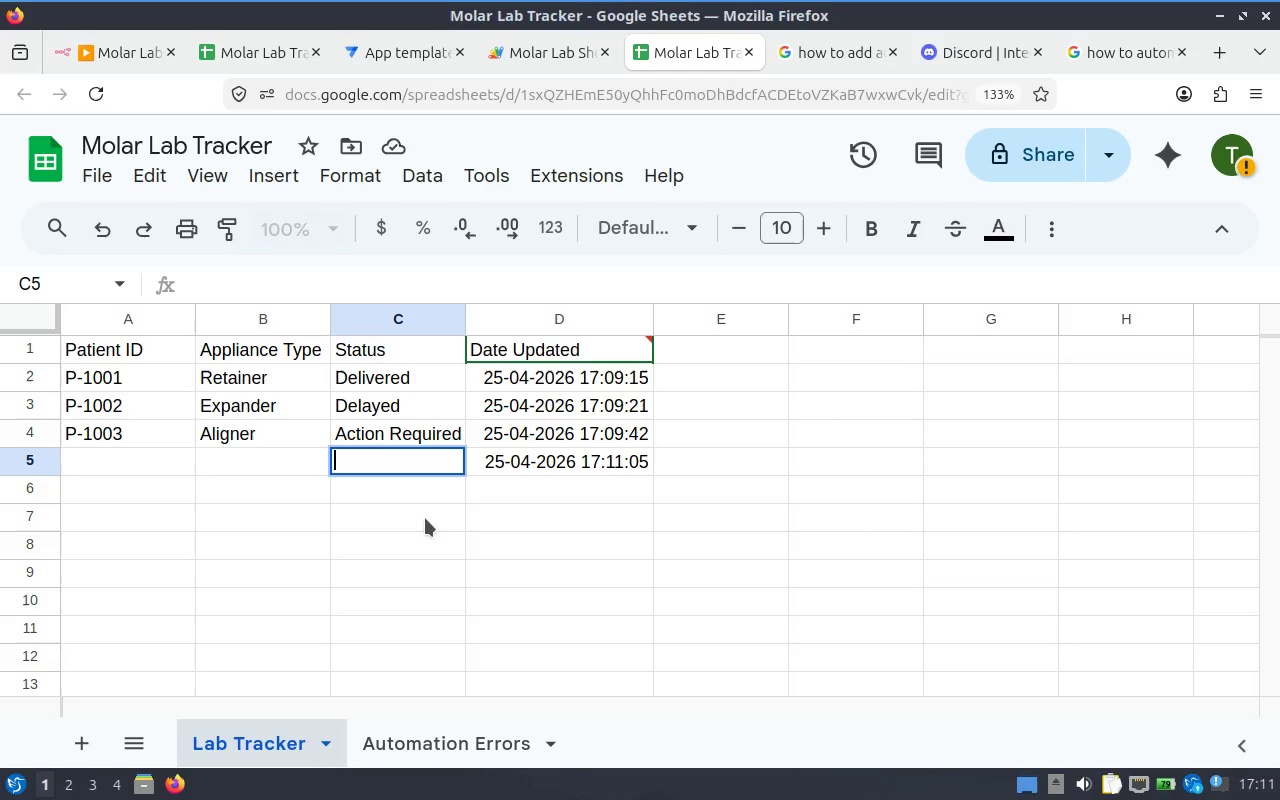 
left_click([425, 518])
 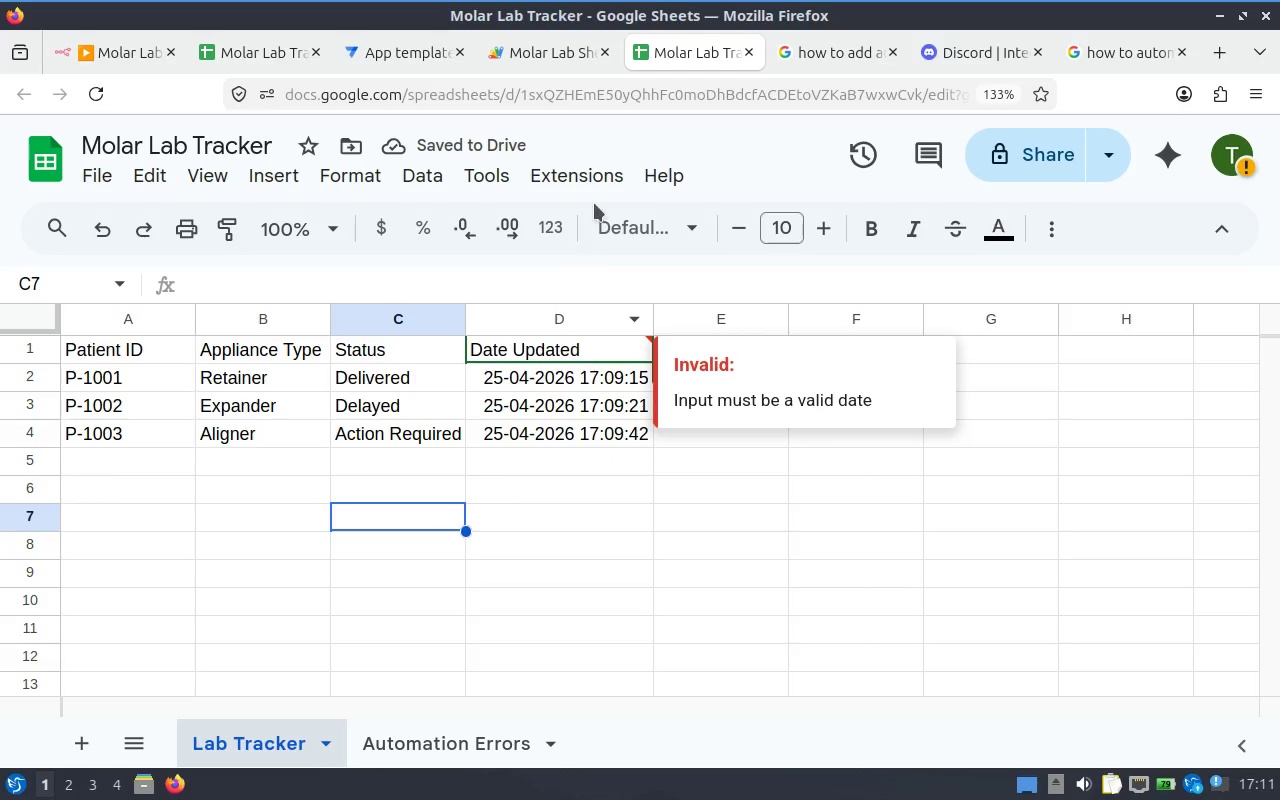 
wait(9.33)
 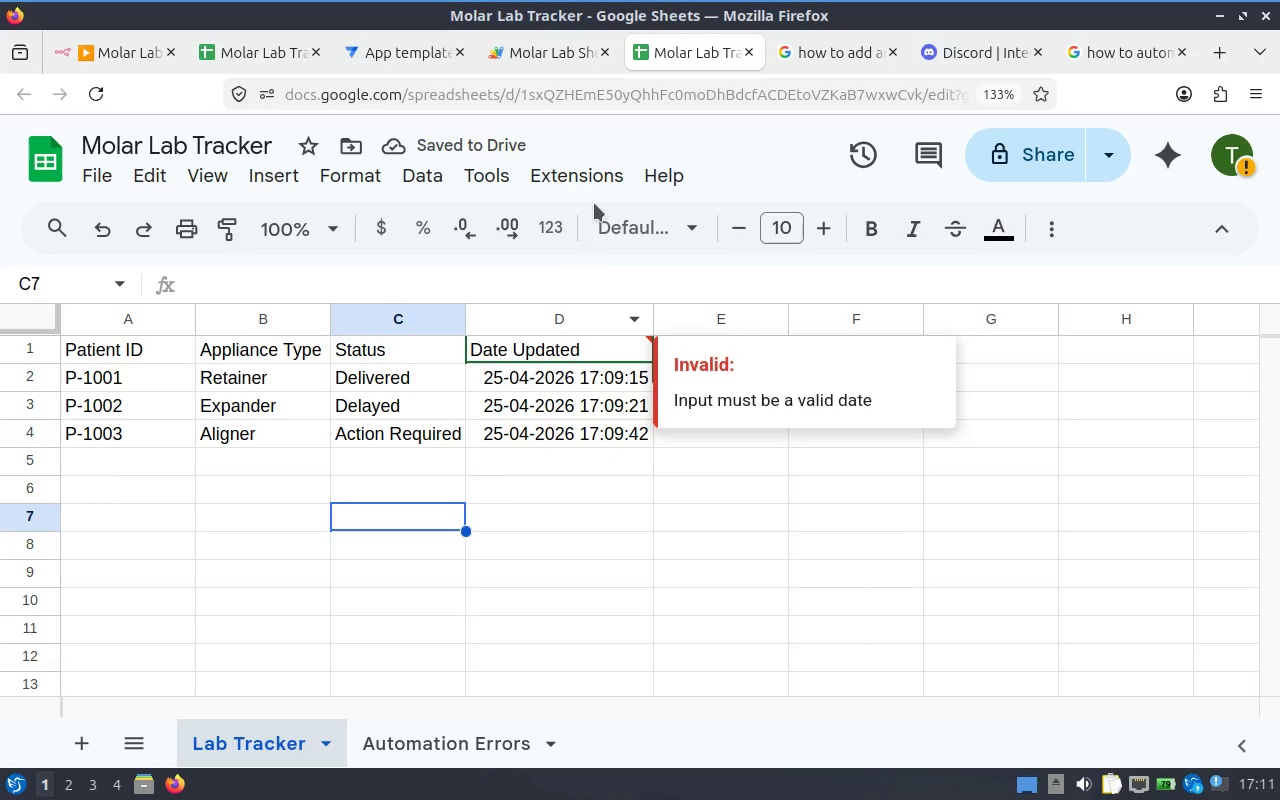 
left_click([138, 464])
 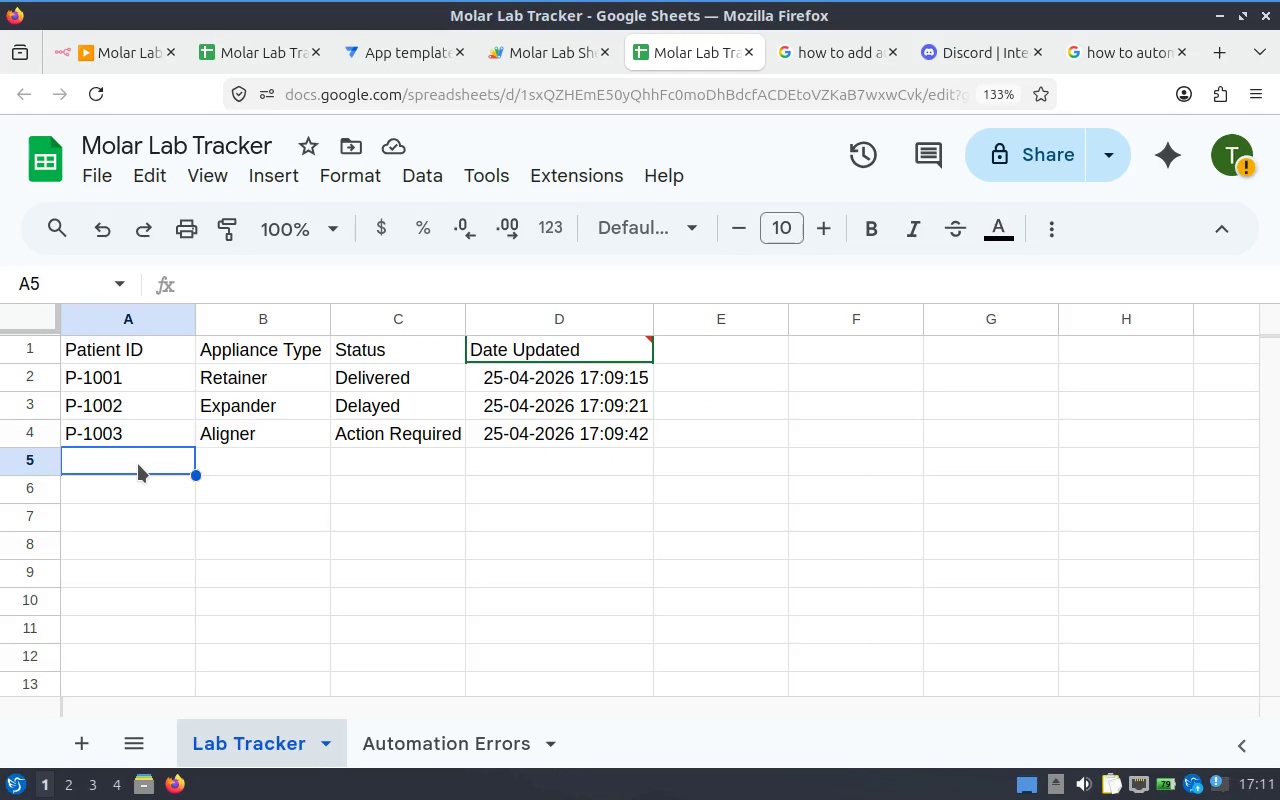 
left_click([138, 464])
 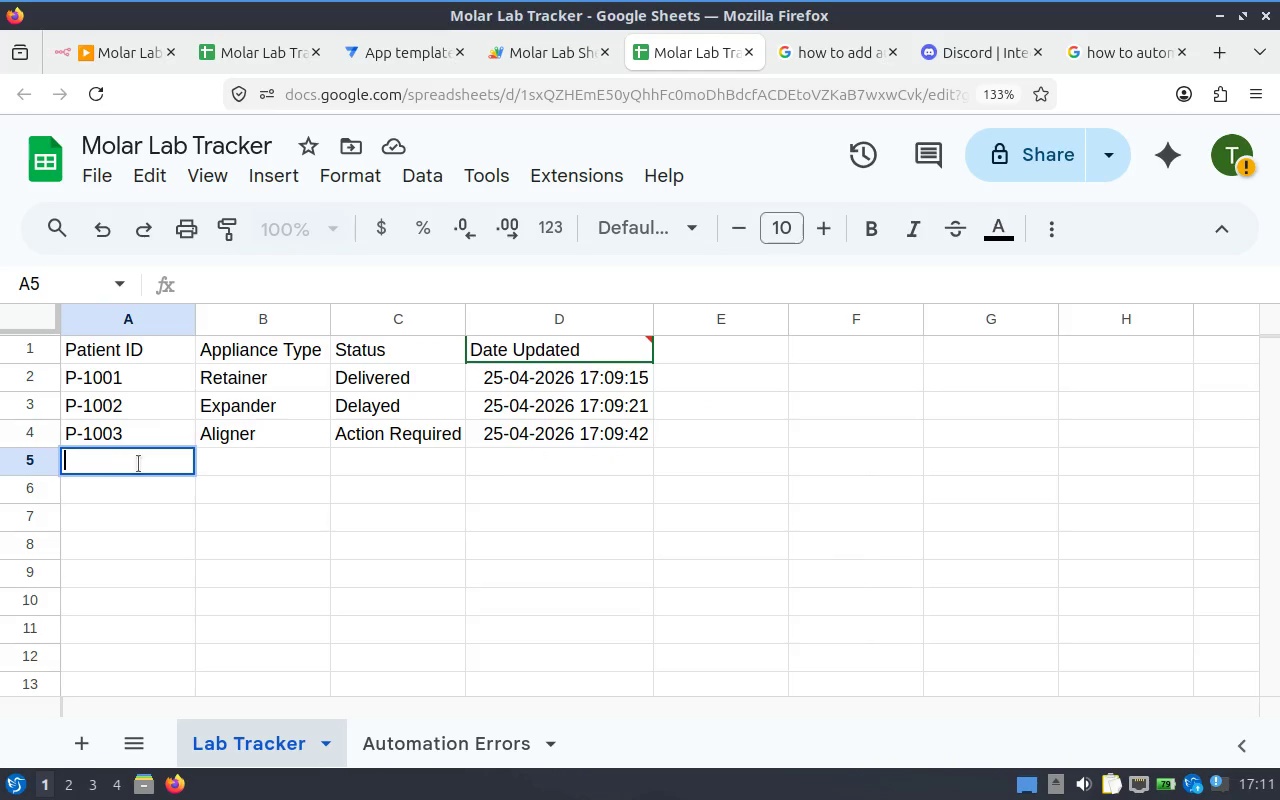 
key(C)
 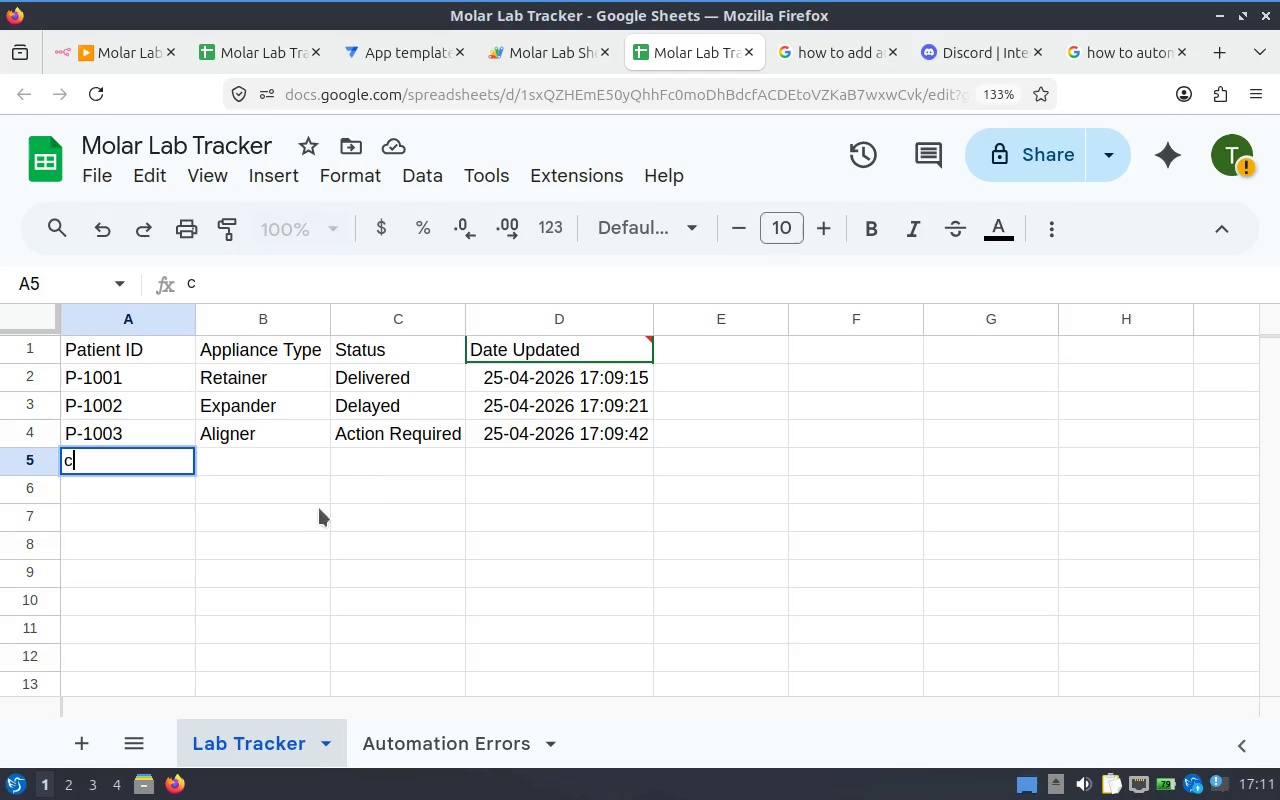 
left_click([311, 515])
 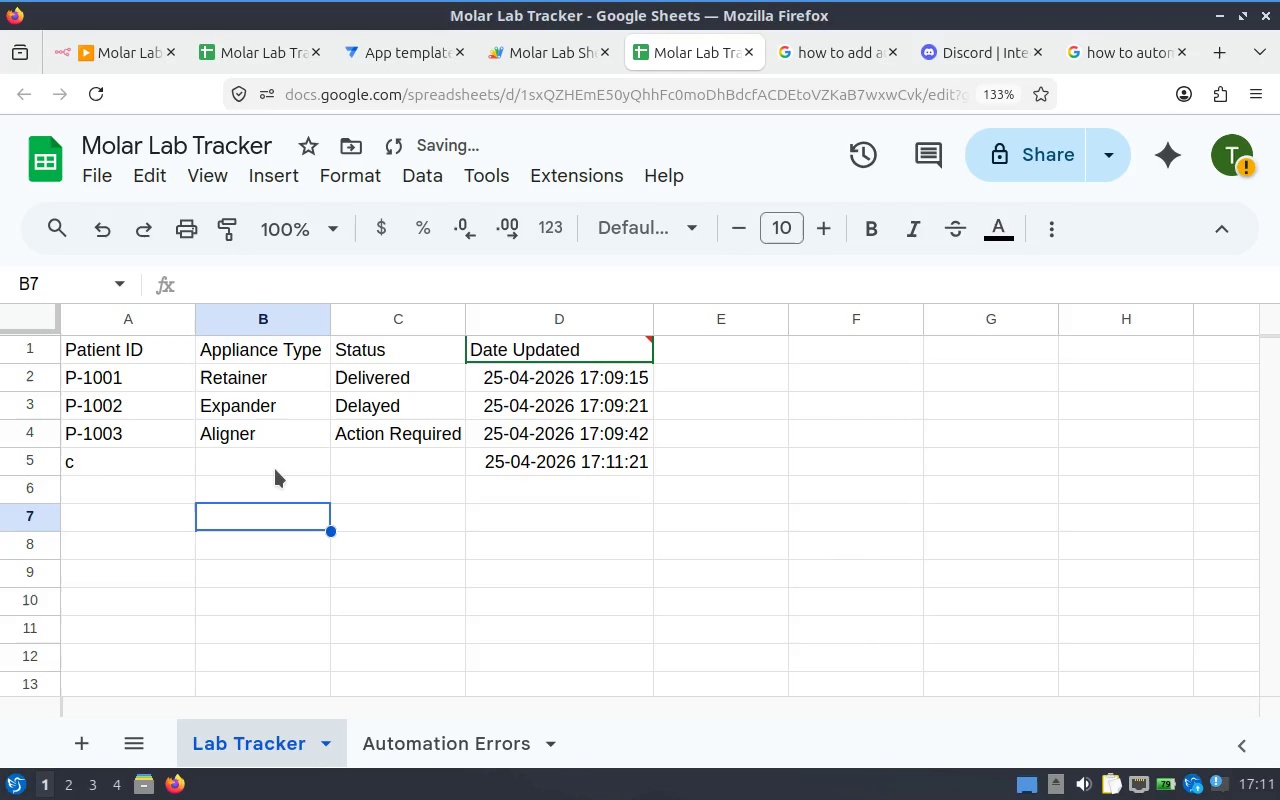 
left_click([275, 469])
 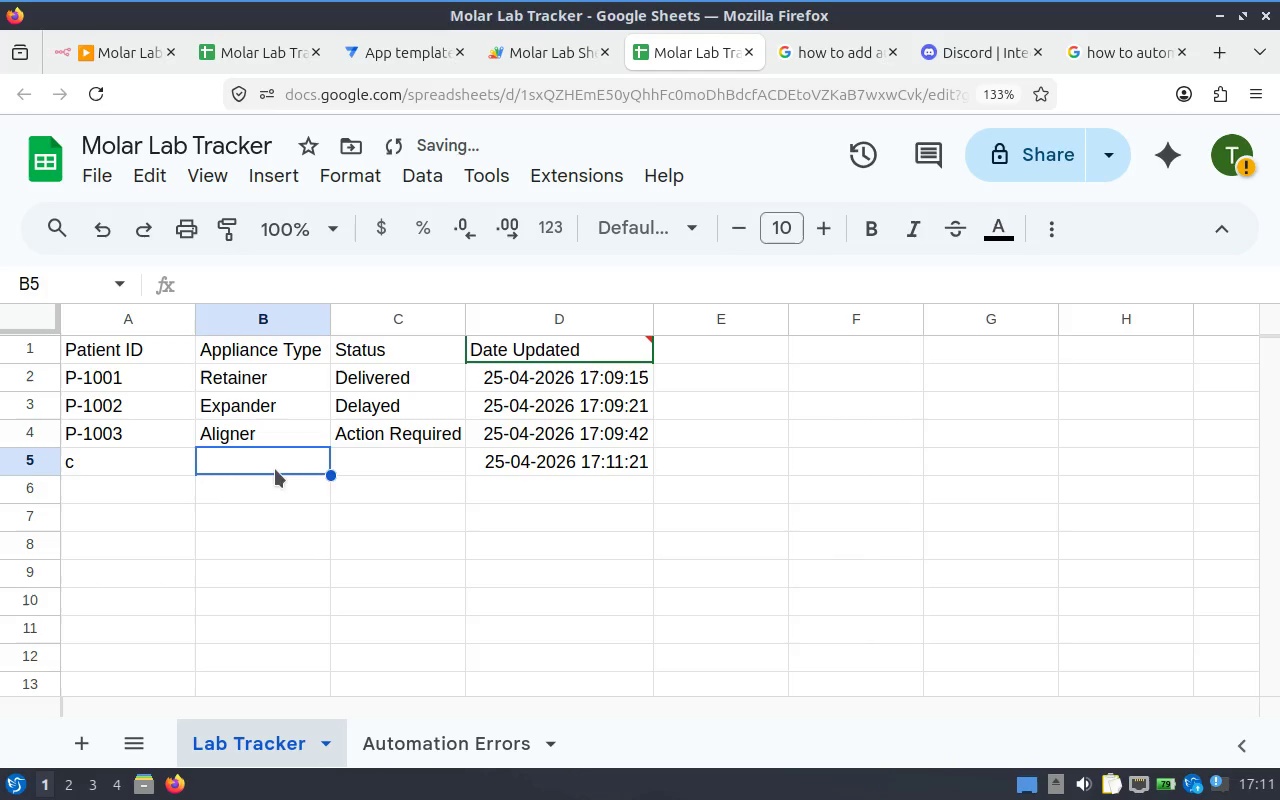 
type(cs)
 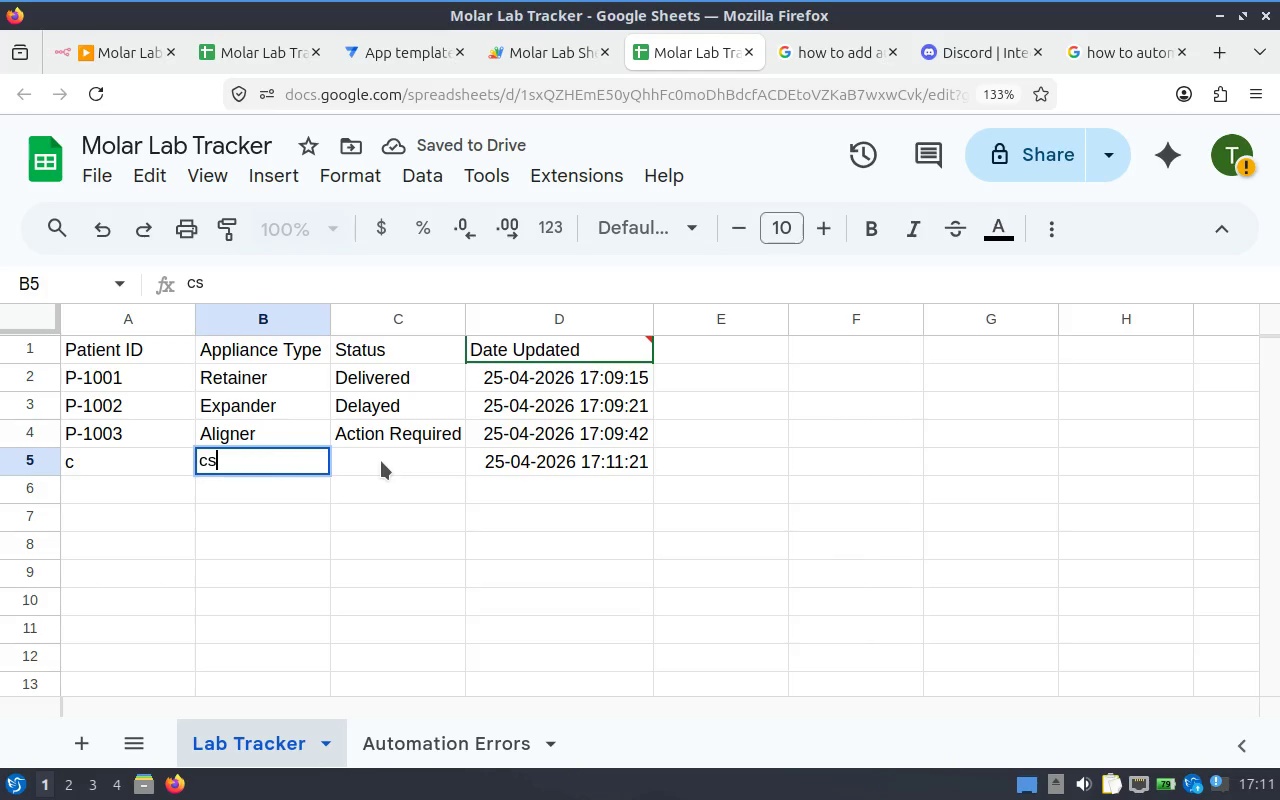 
left_click([415, 462])
 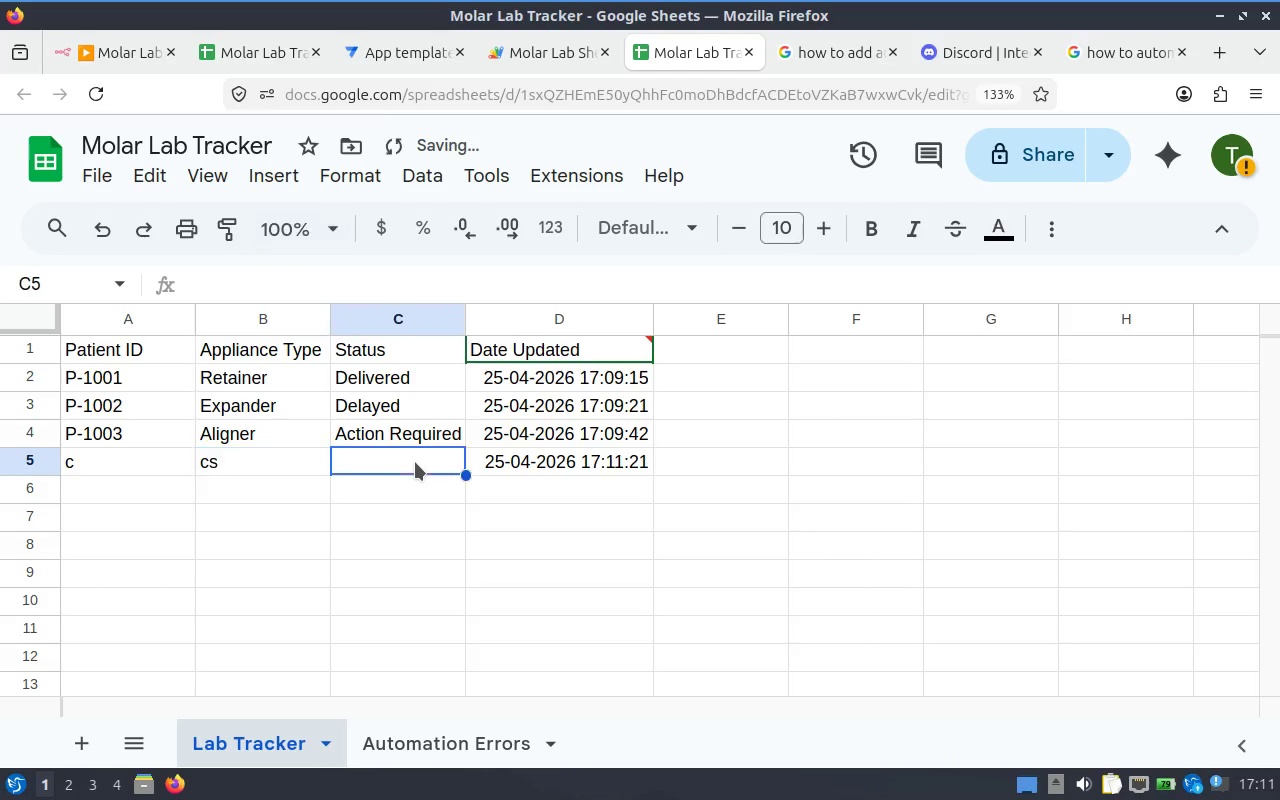 
type(cs)
 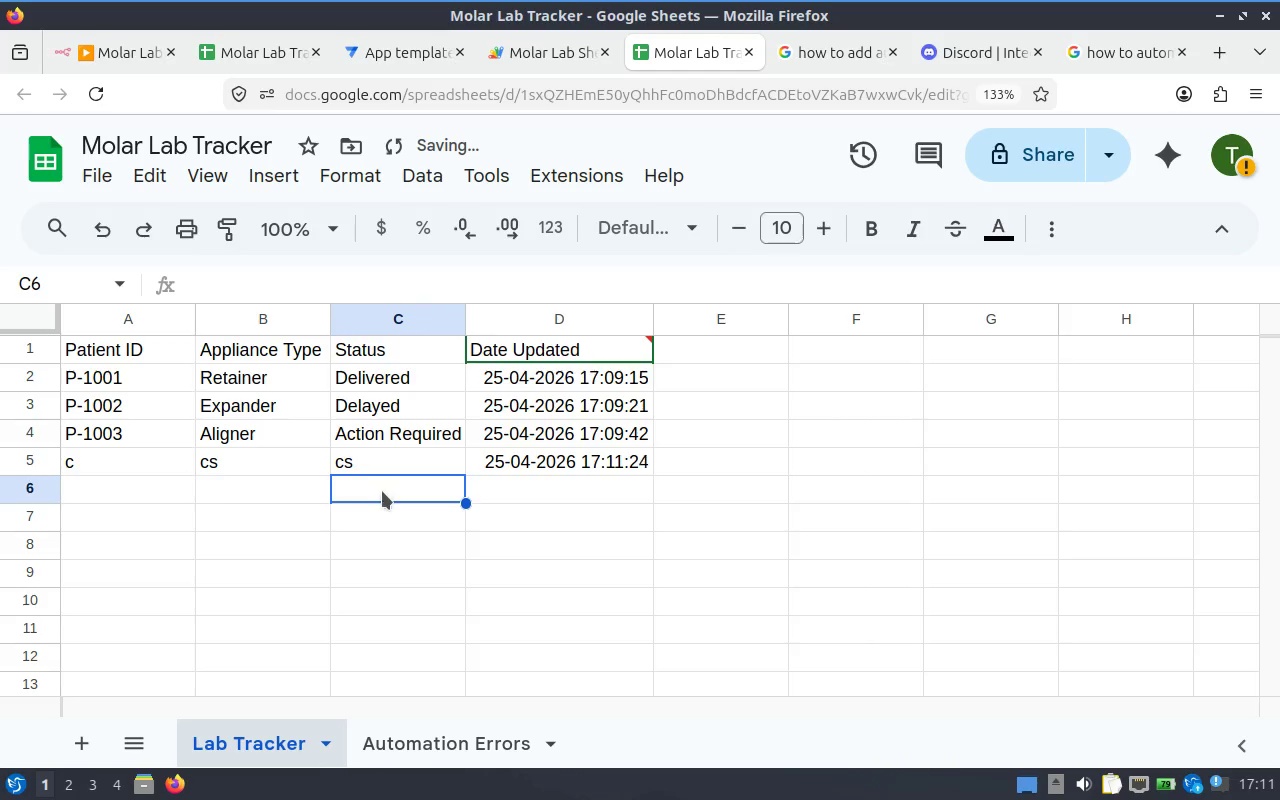 
left_click([390, 521])
 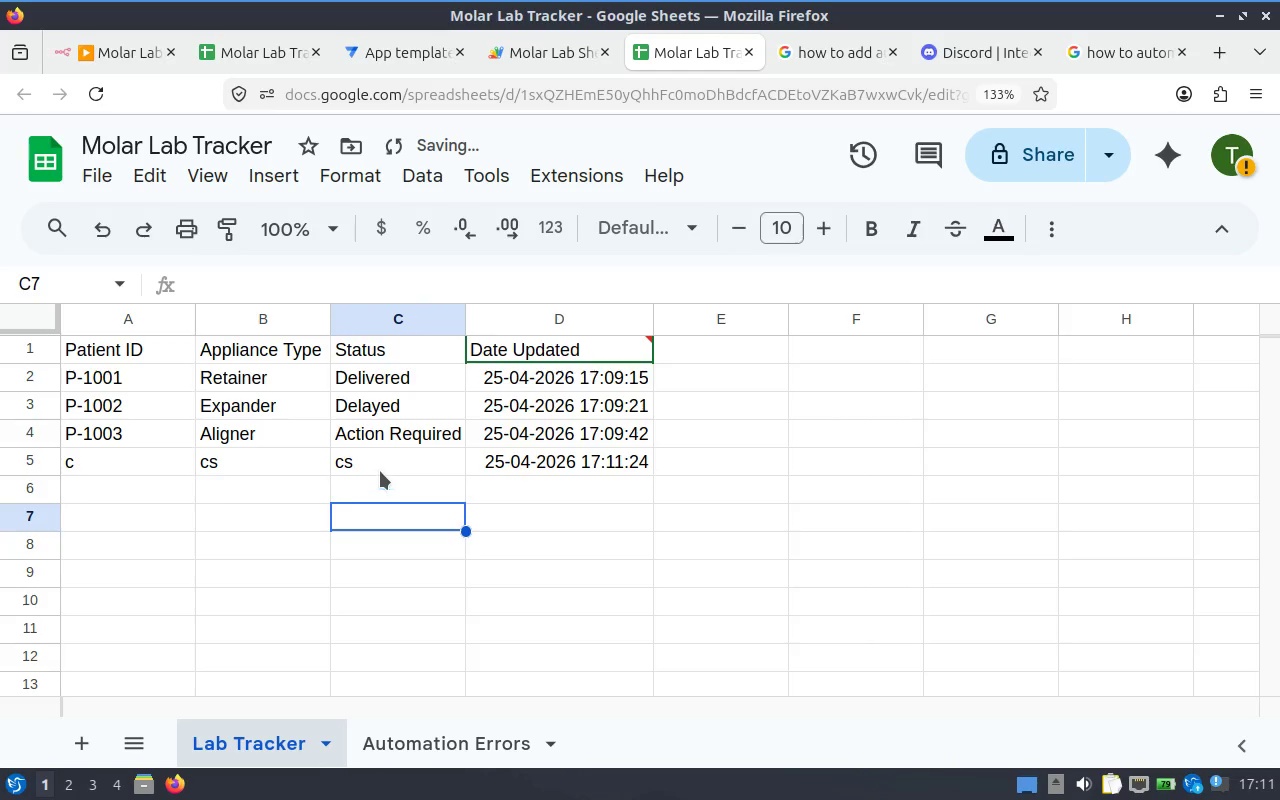 
left_click_drag(start_coordinate=[381, 470], to_coordinate=[249, 461])
 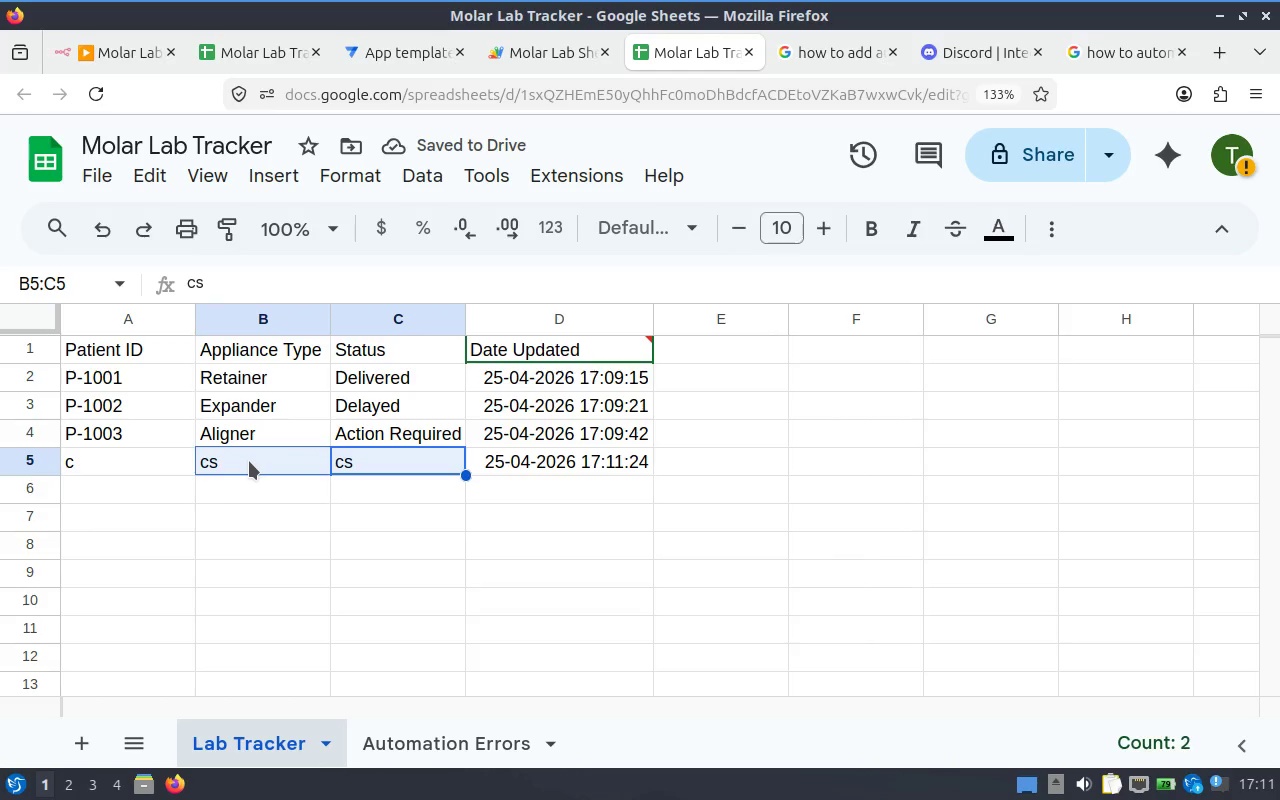 
key(Delete)
 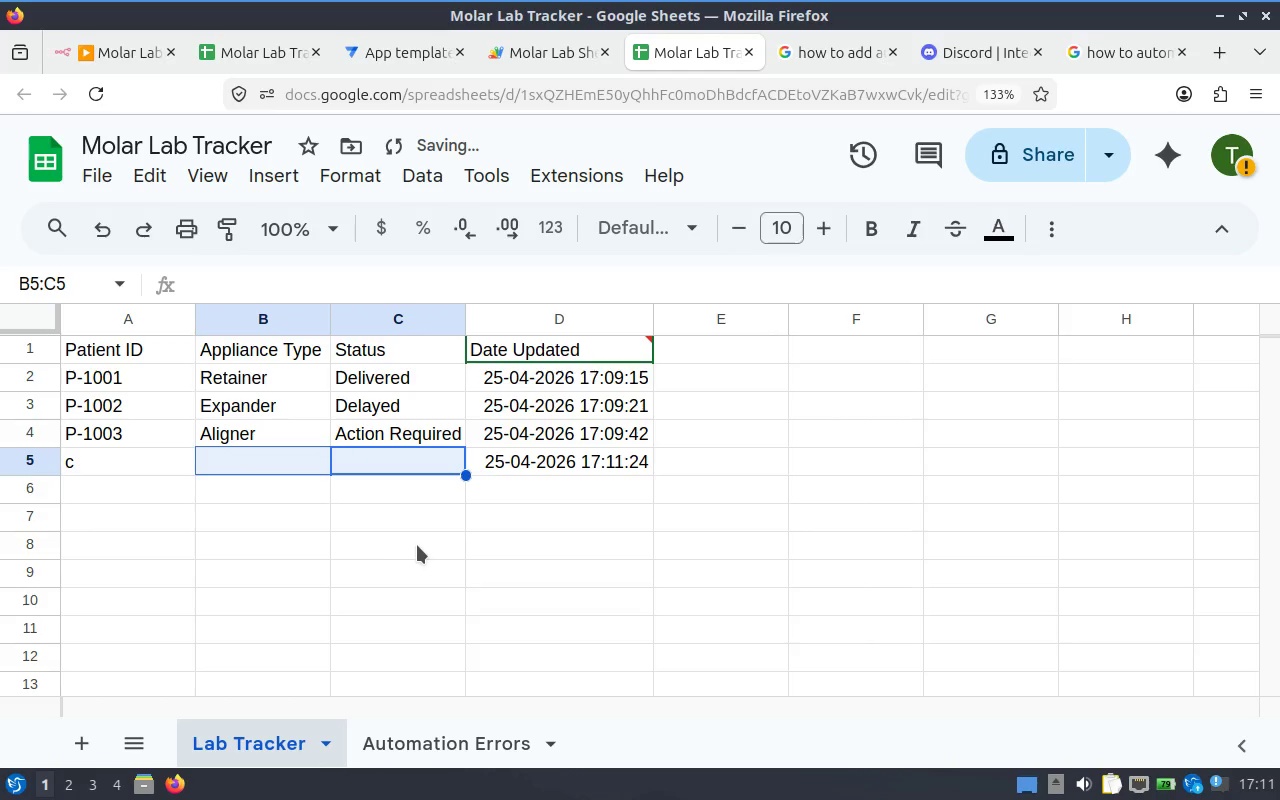 
left_click([417, 545])
 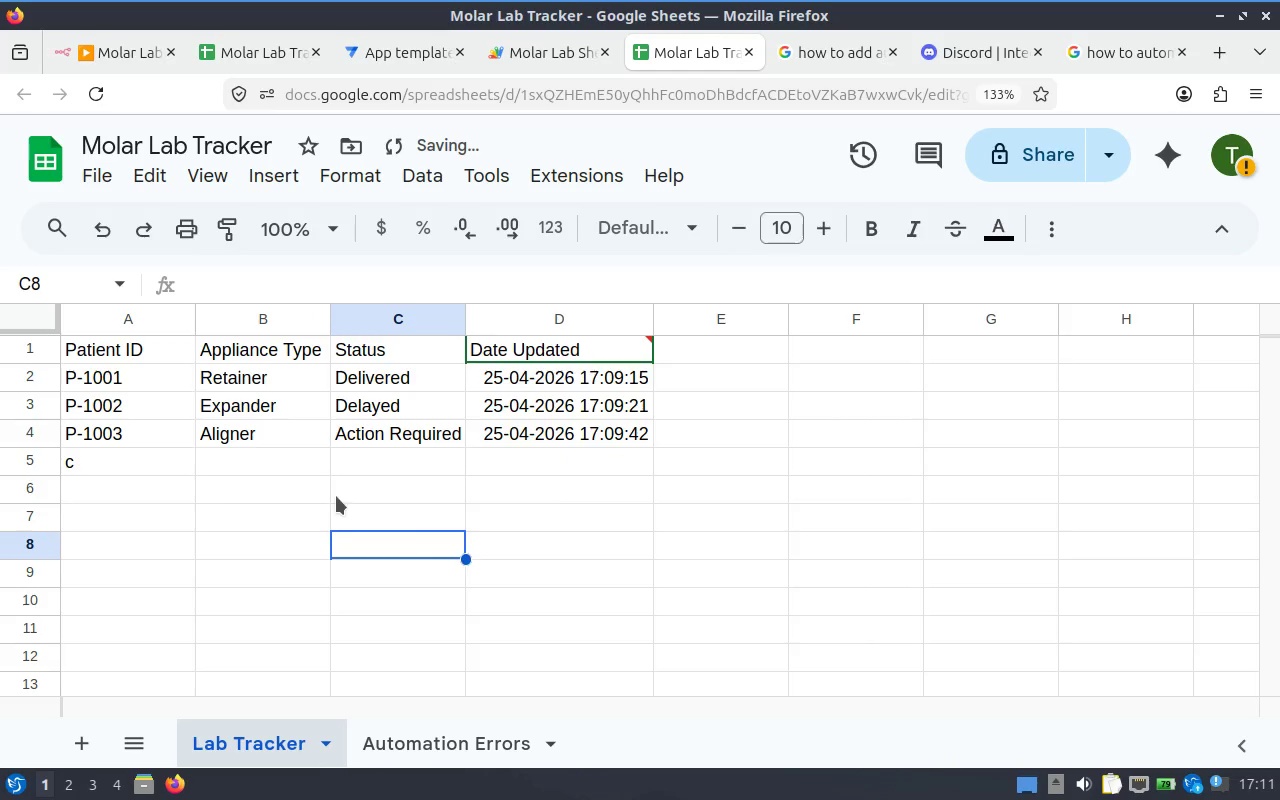 
left_click([265, 521])
 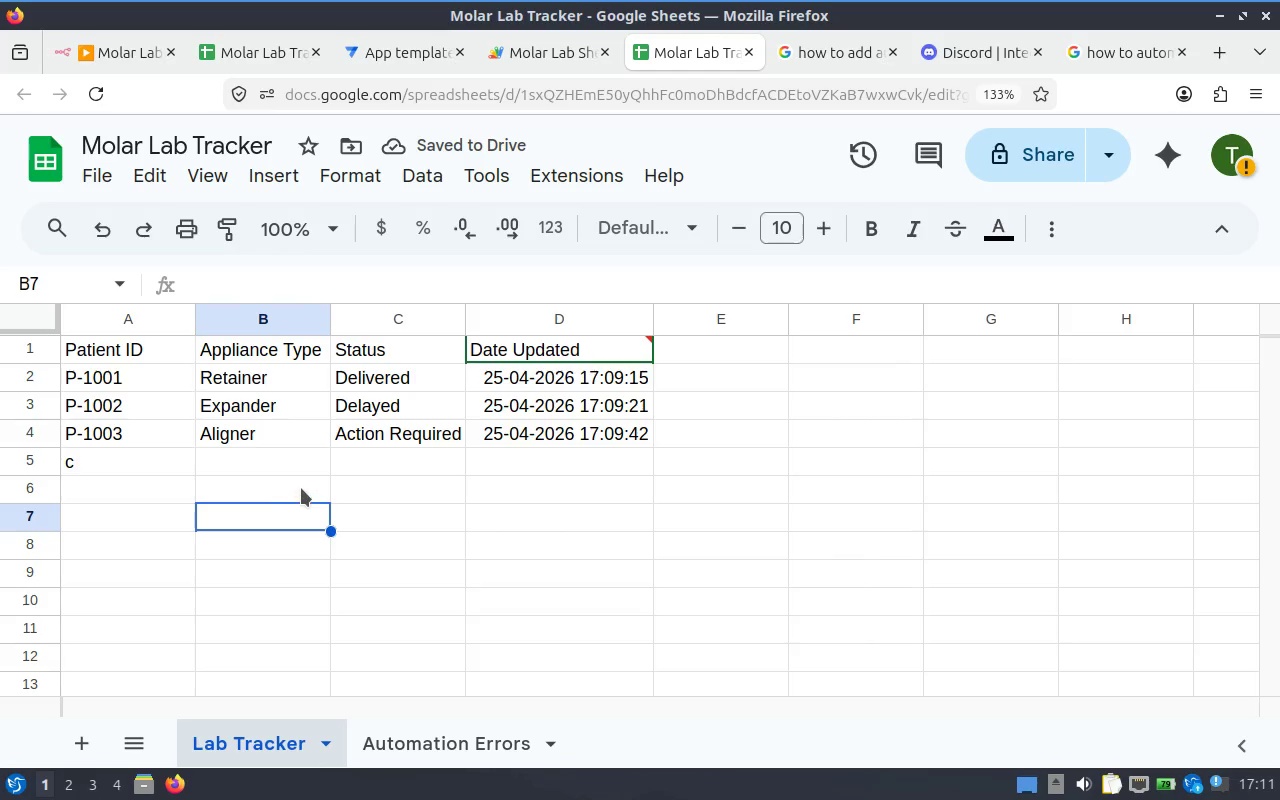 
scroll: coordinate [301, 488], scroll_direction: up, amount: 2.0
 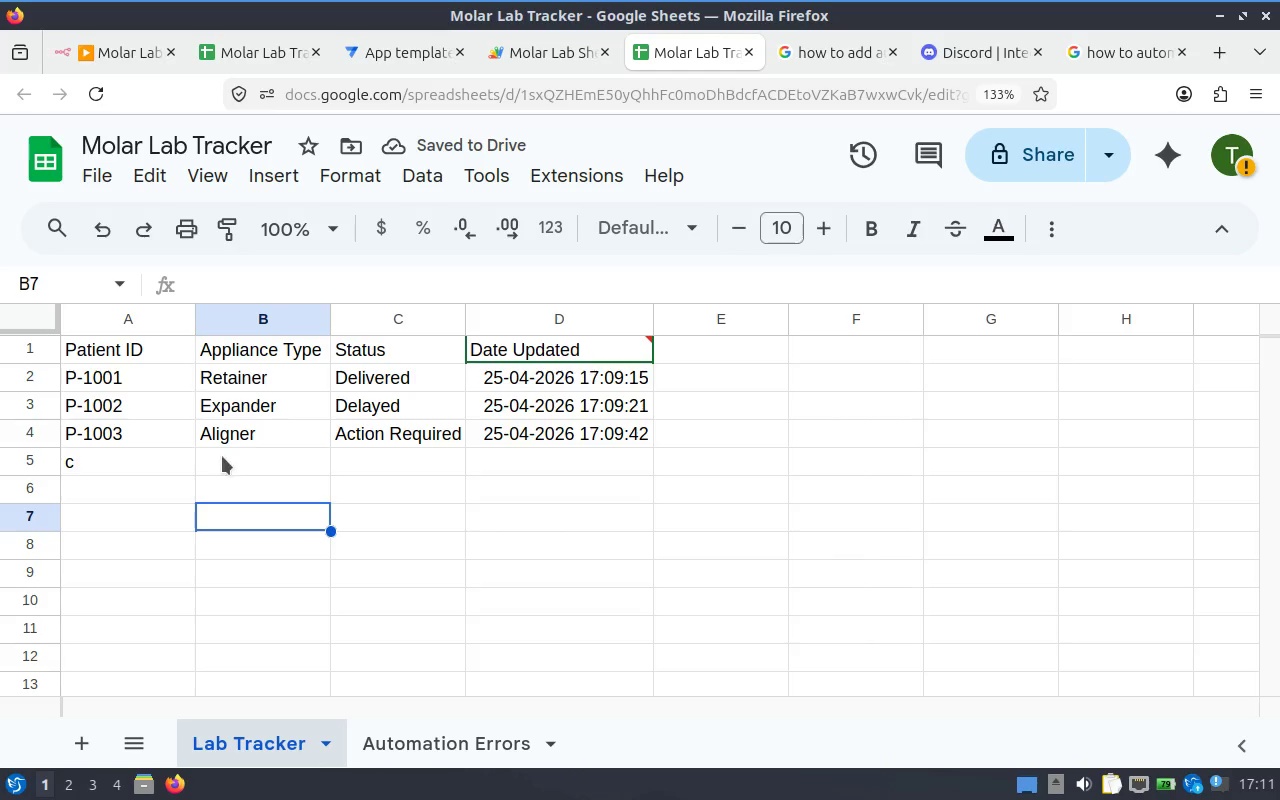 
left_click([150, 464])
 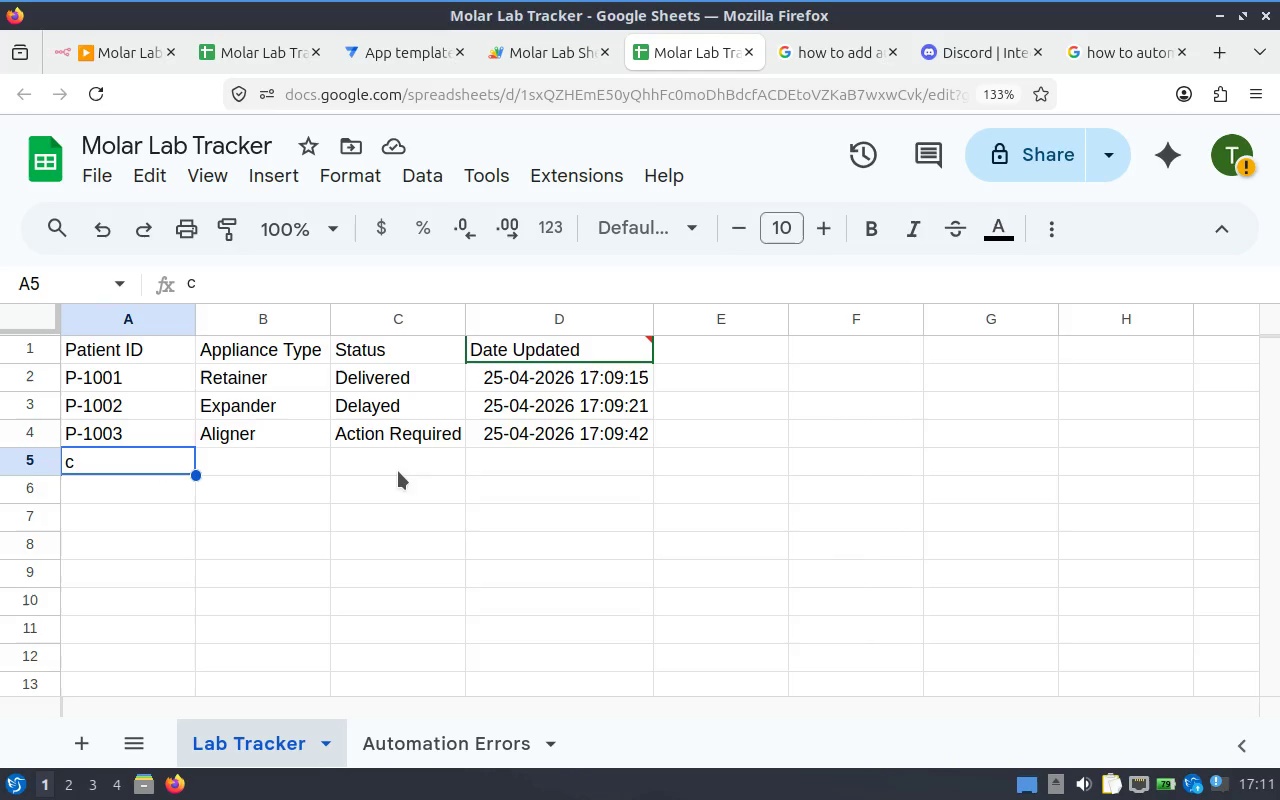 
left_click([400, 472])
 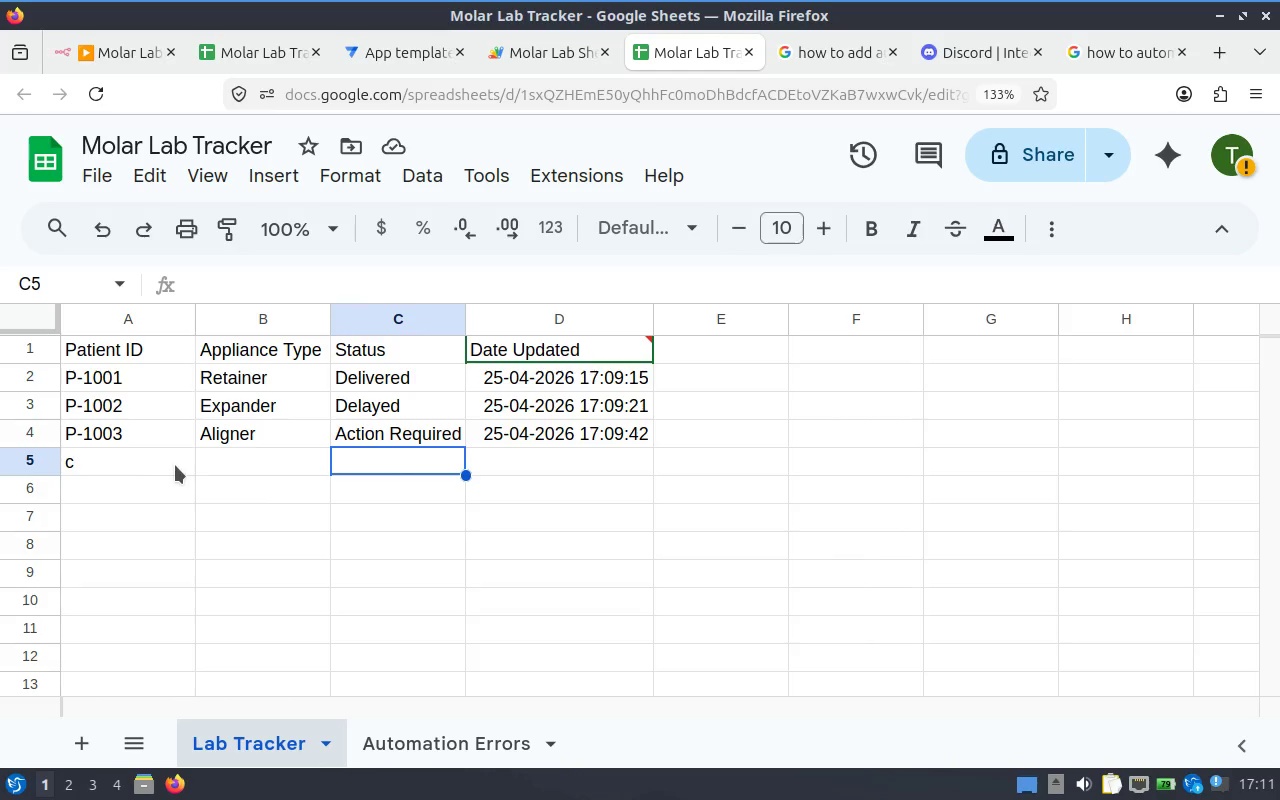 
left_click([272, 473])
 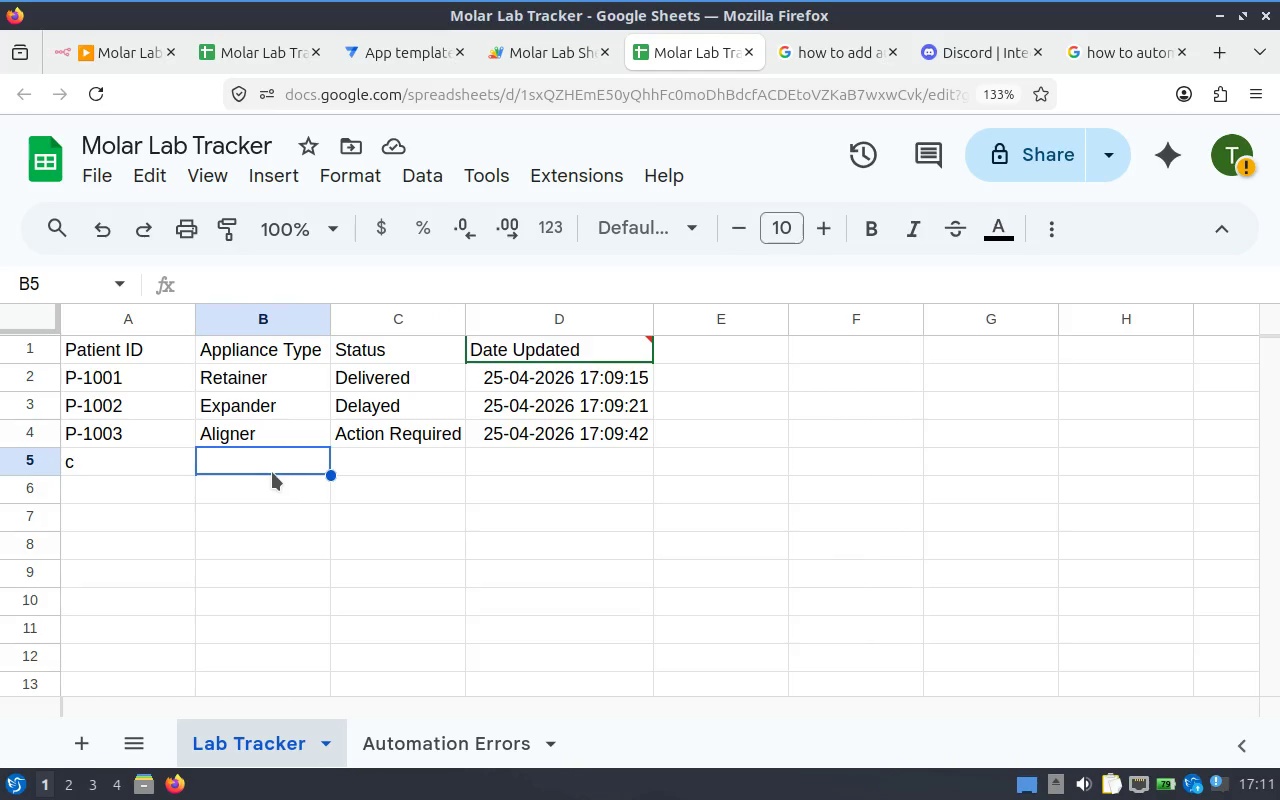 
type(vf)
 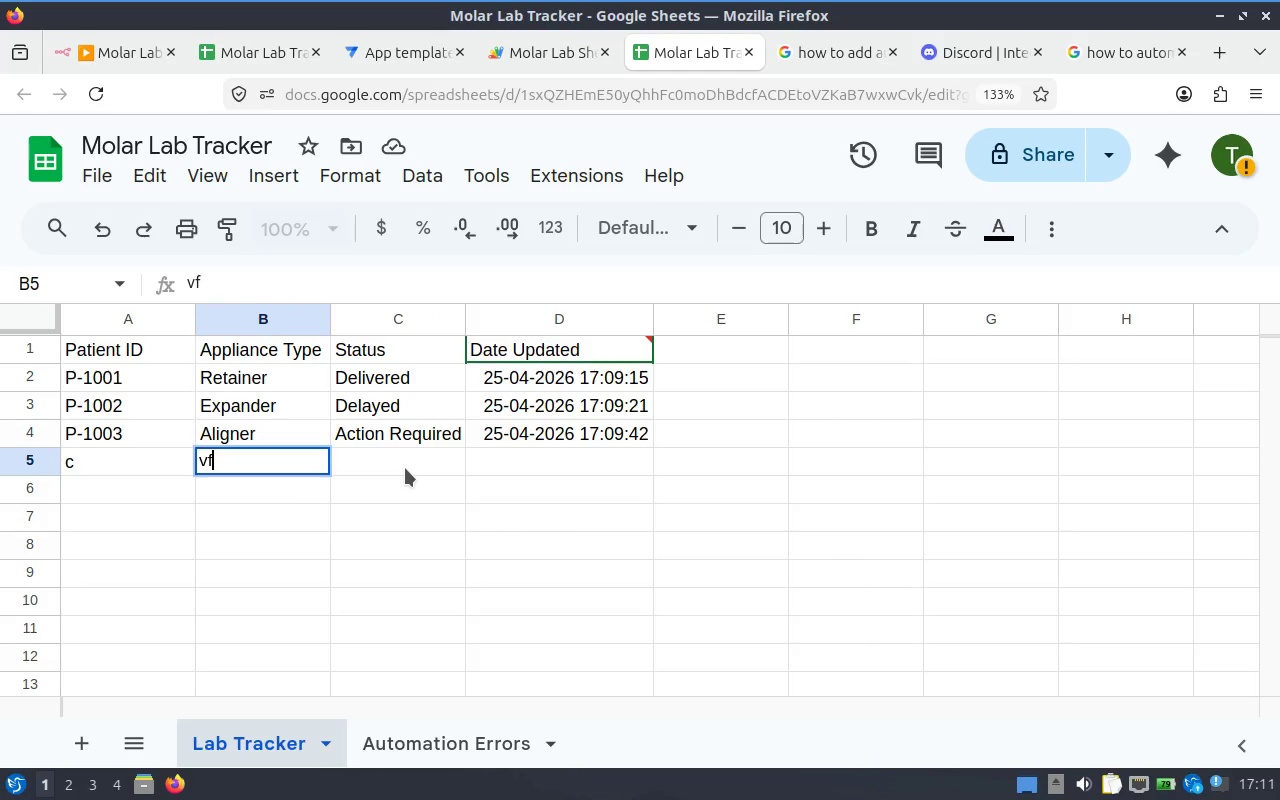 
left_click([405, 468])
 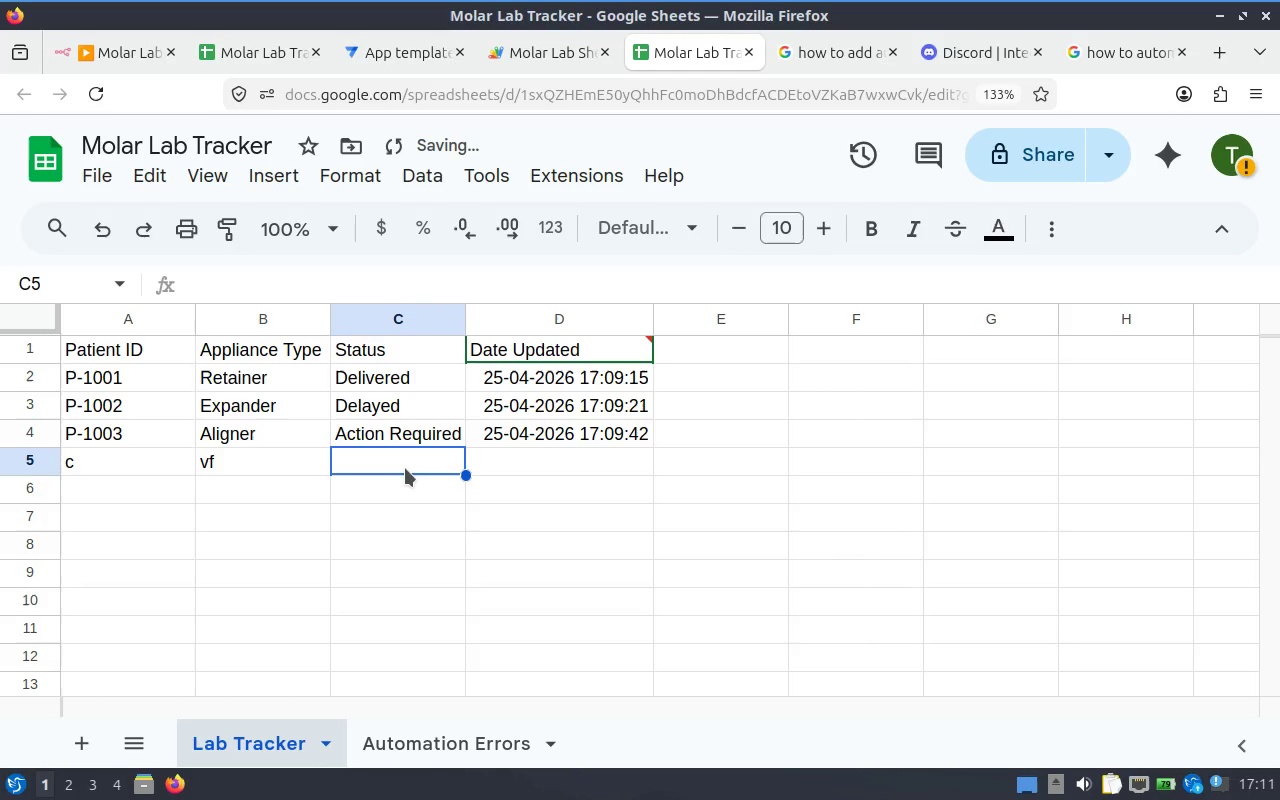 
type(vf)
 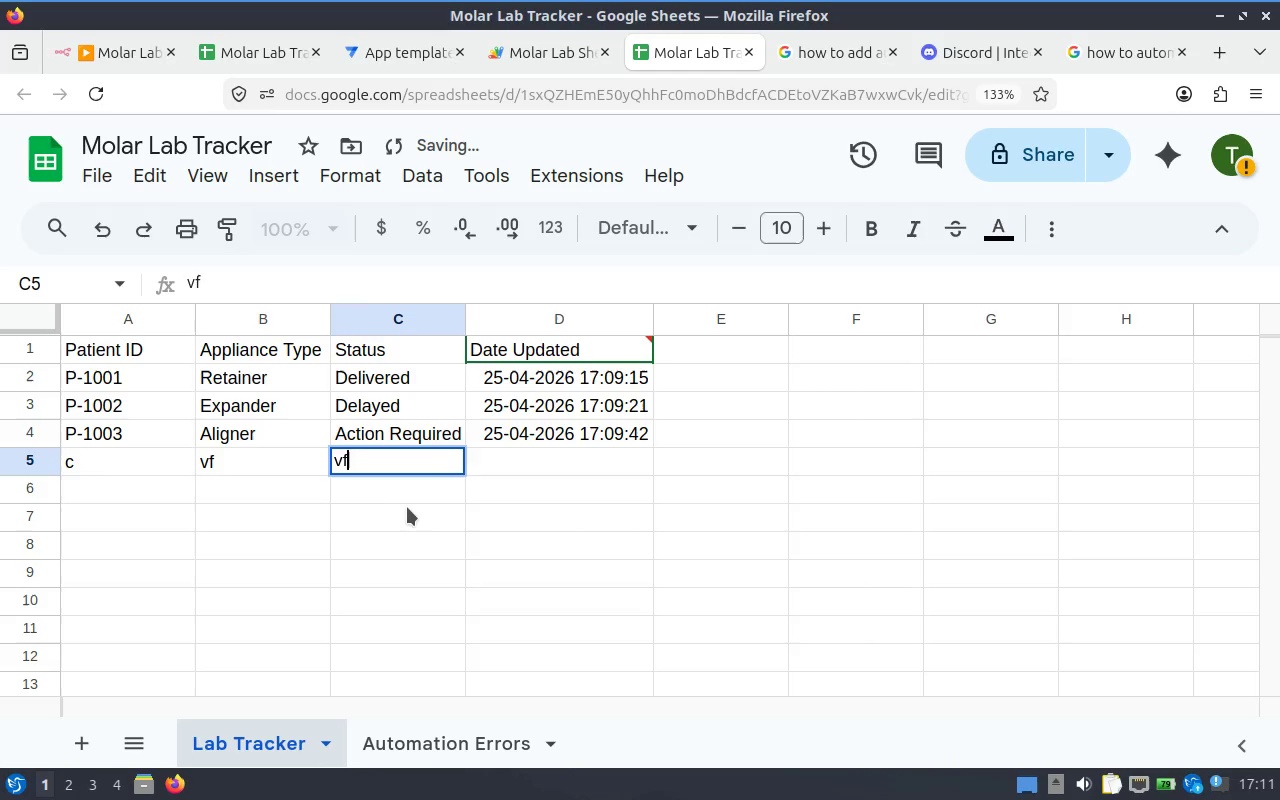 
left_click([410, 513])
 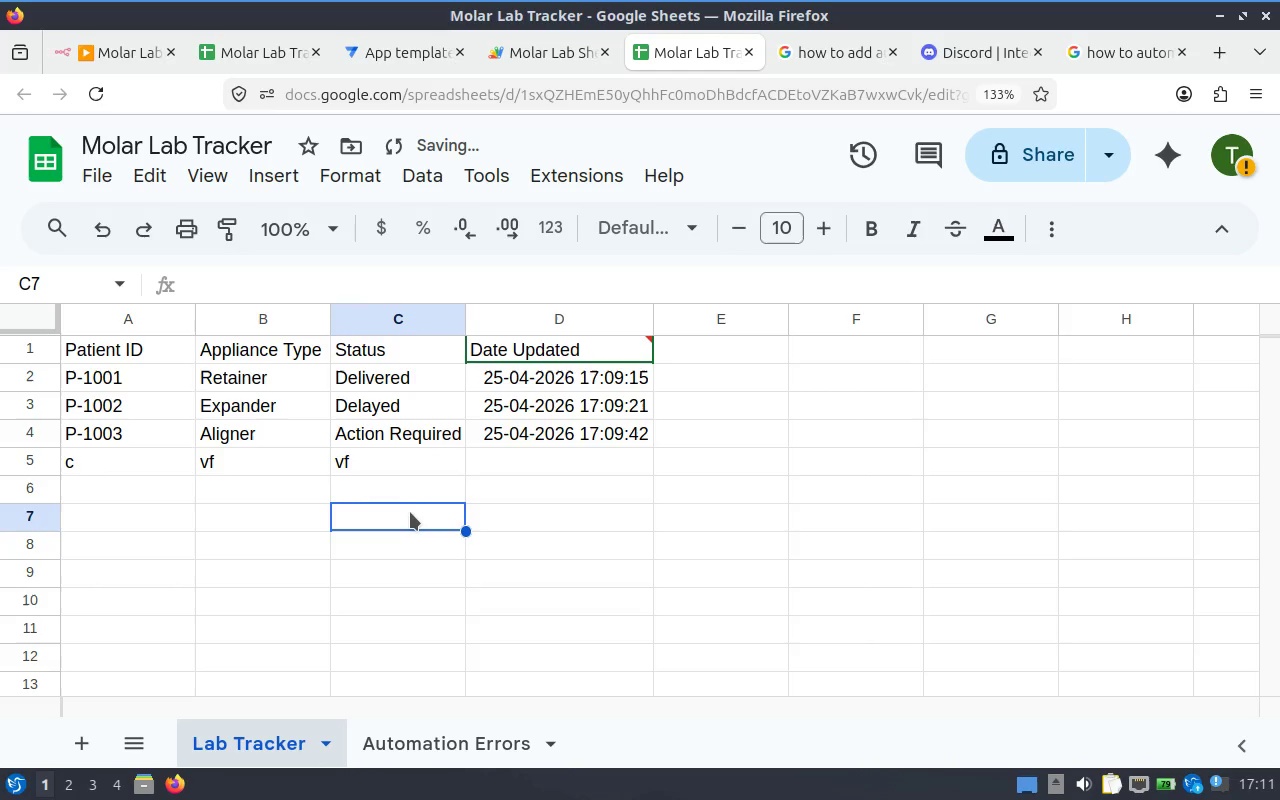 
left_click([380, 459])
 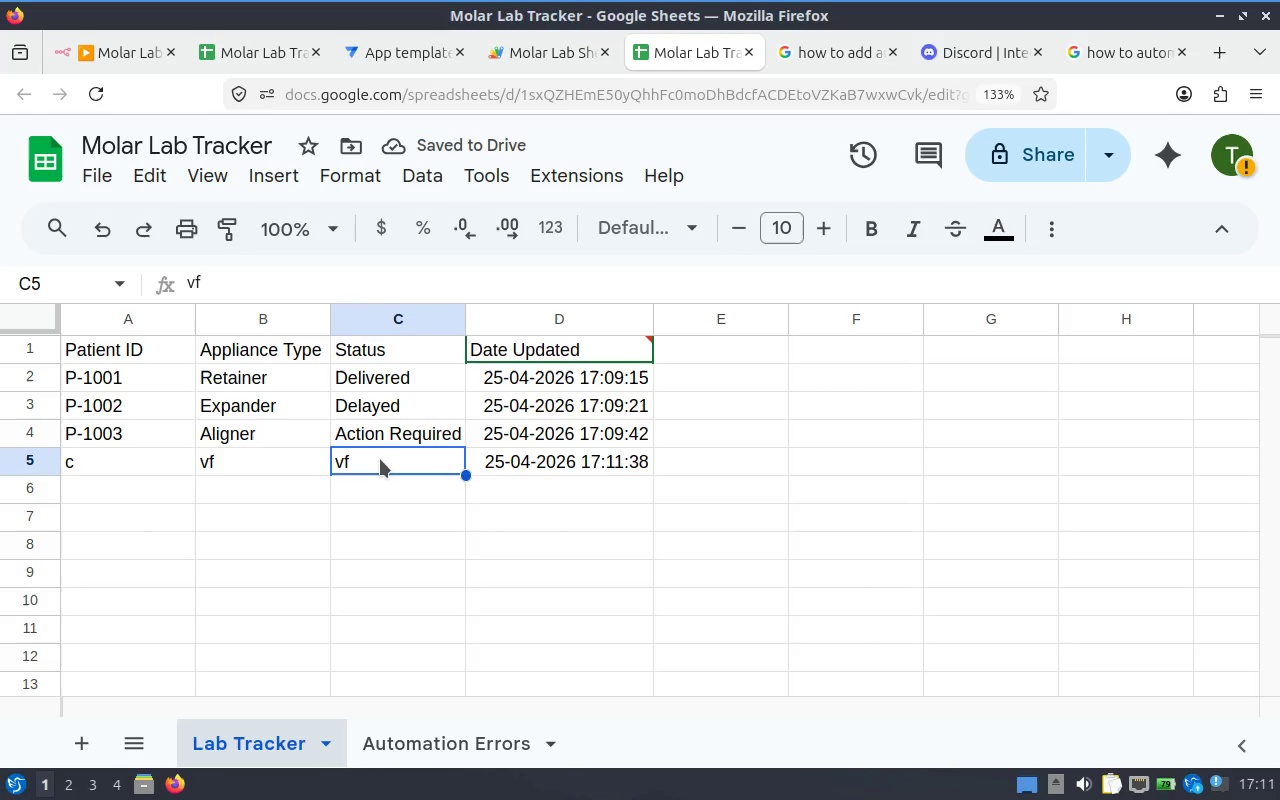 
key(Delete)
 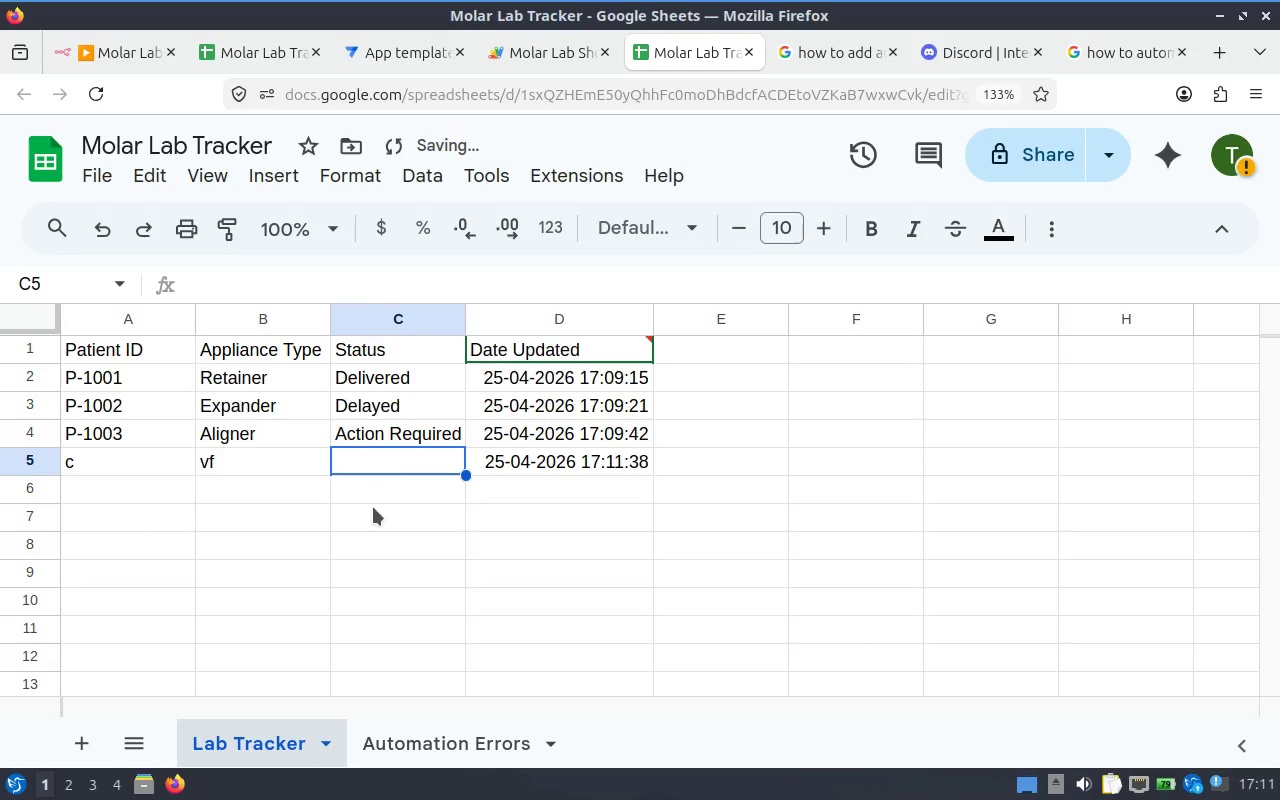 
left_click([373, 508])
 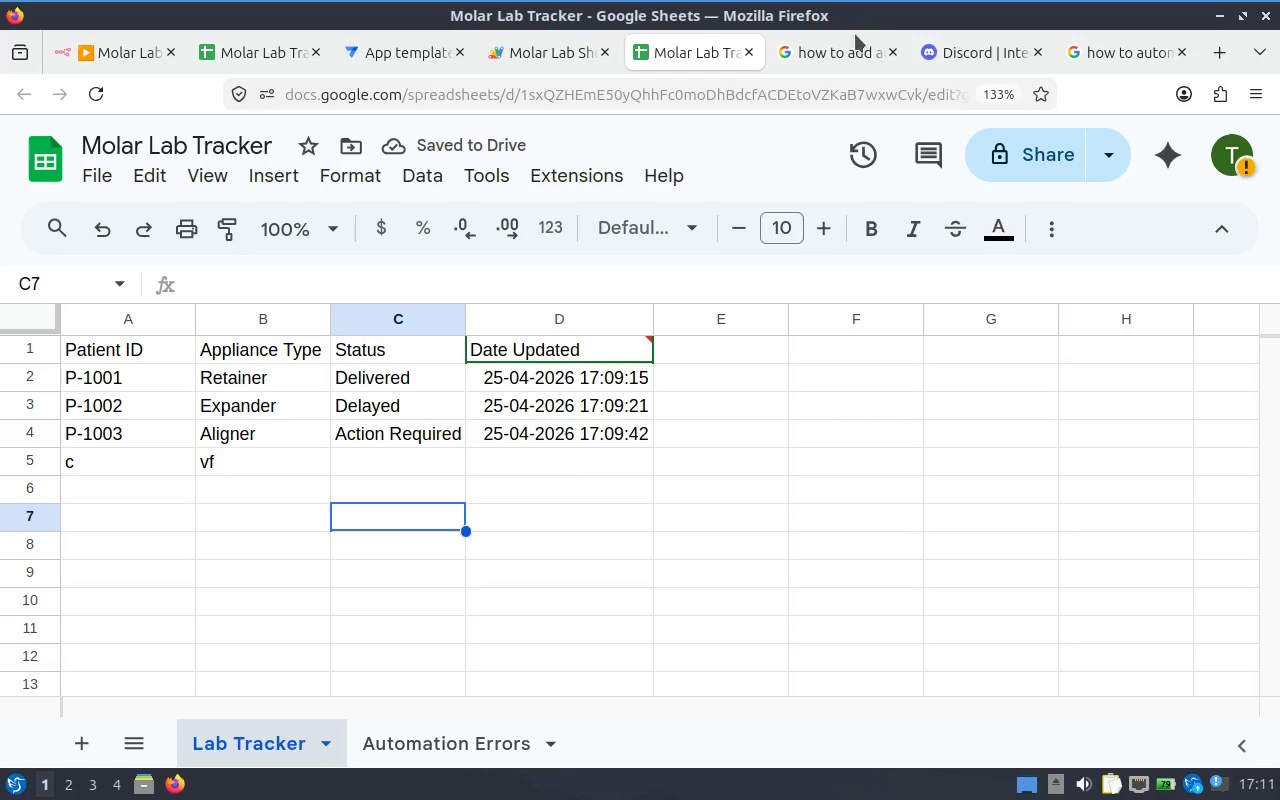 
left_click([828, 52])
 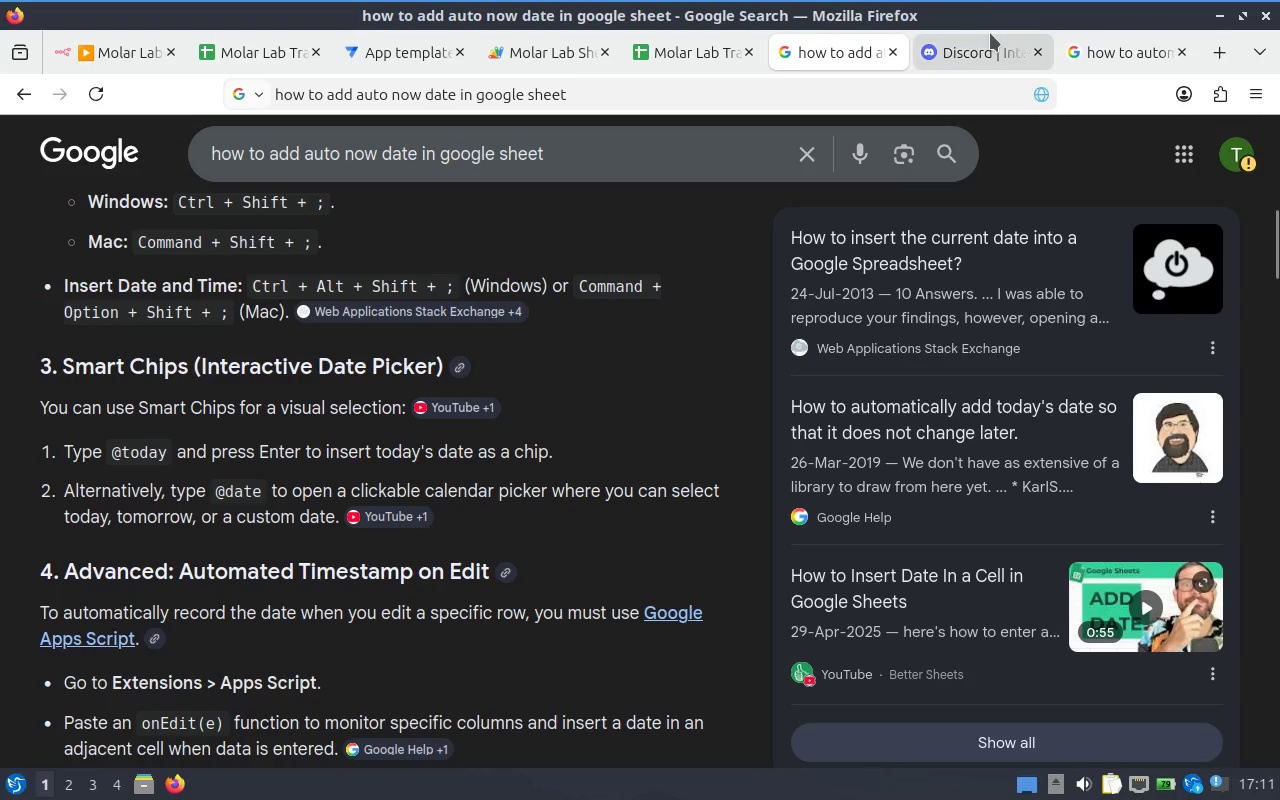 
left_click([981, 45])
 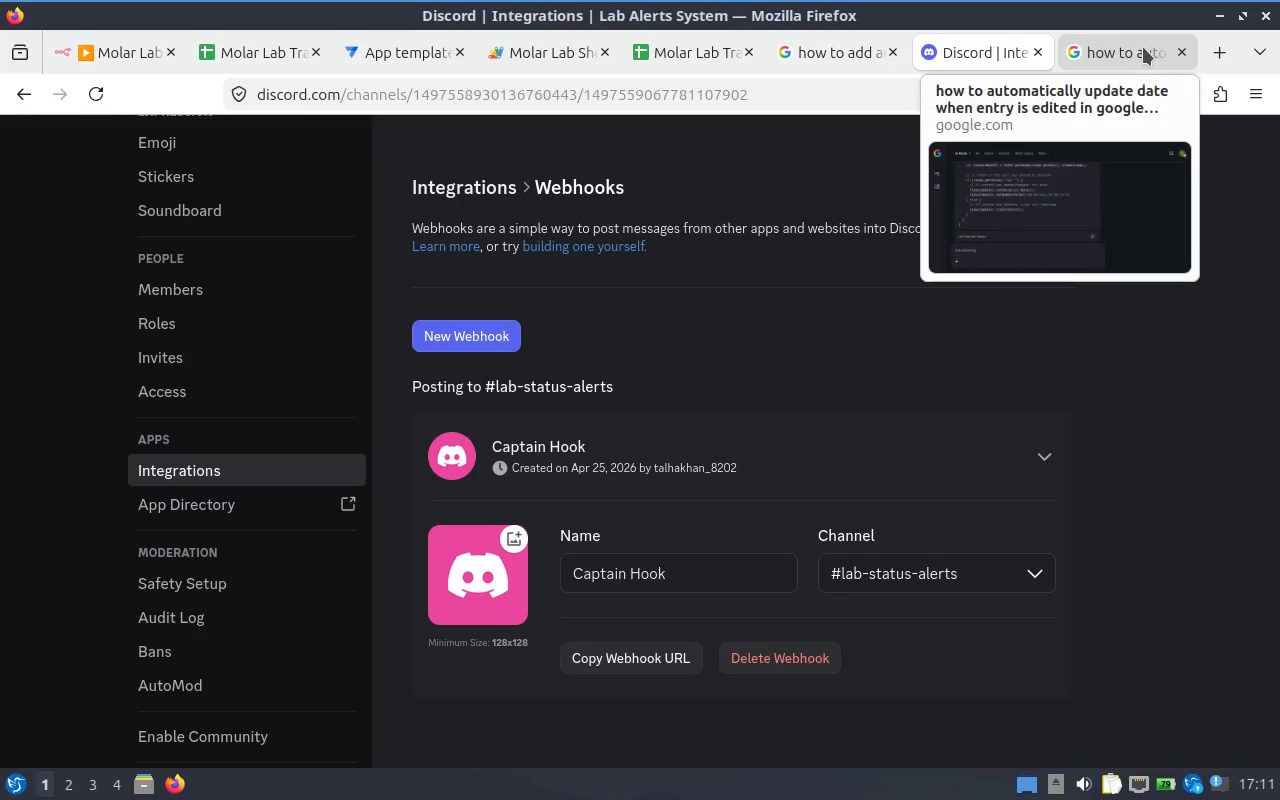 
left_click([1143, 47])
 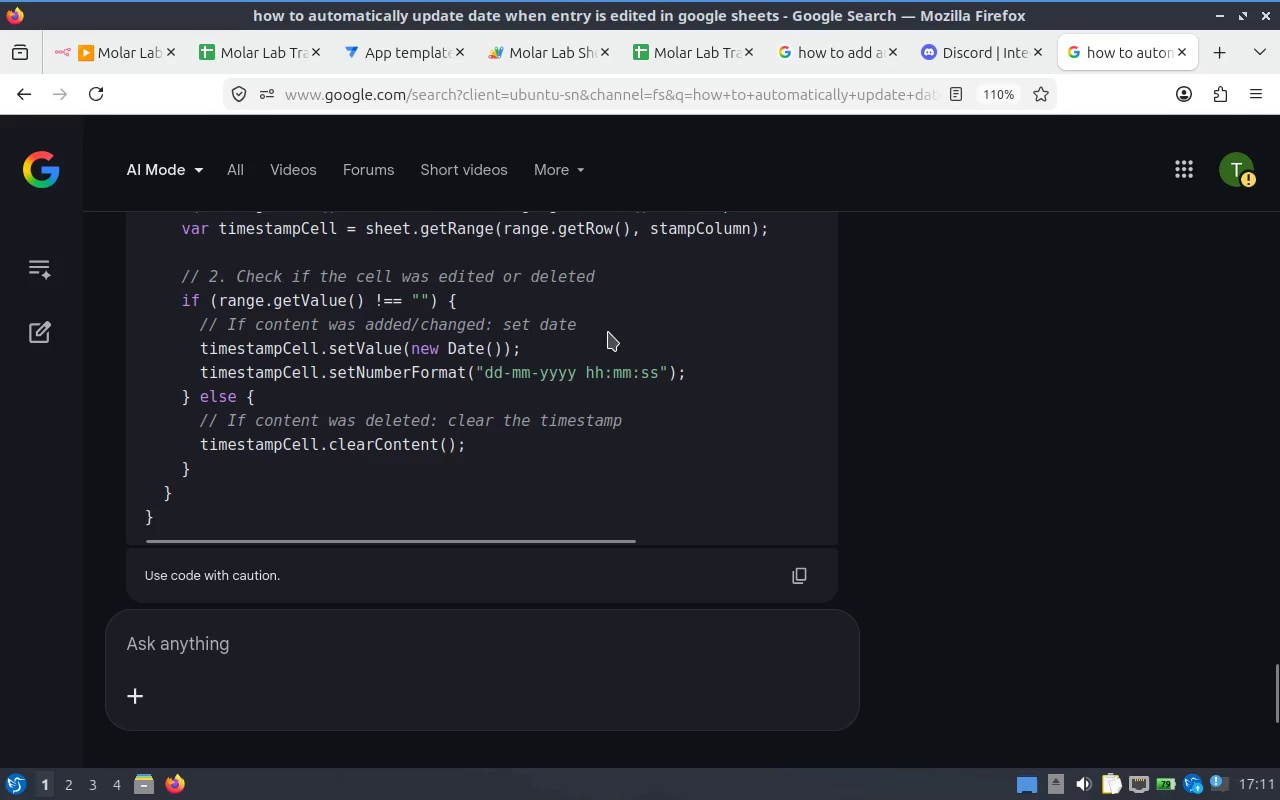 
left_click([535, 57])
 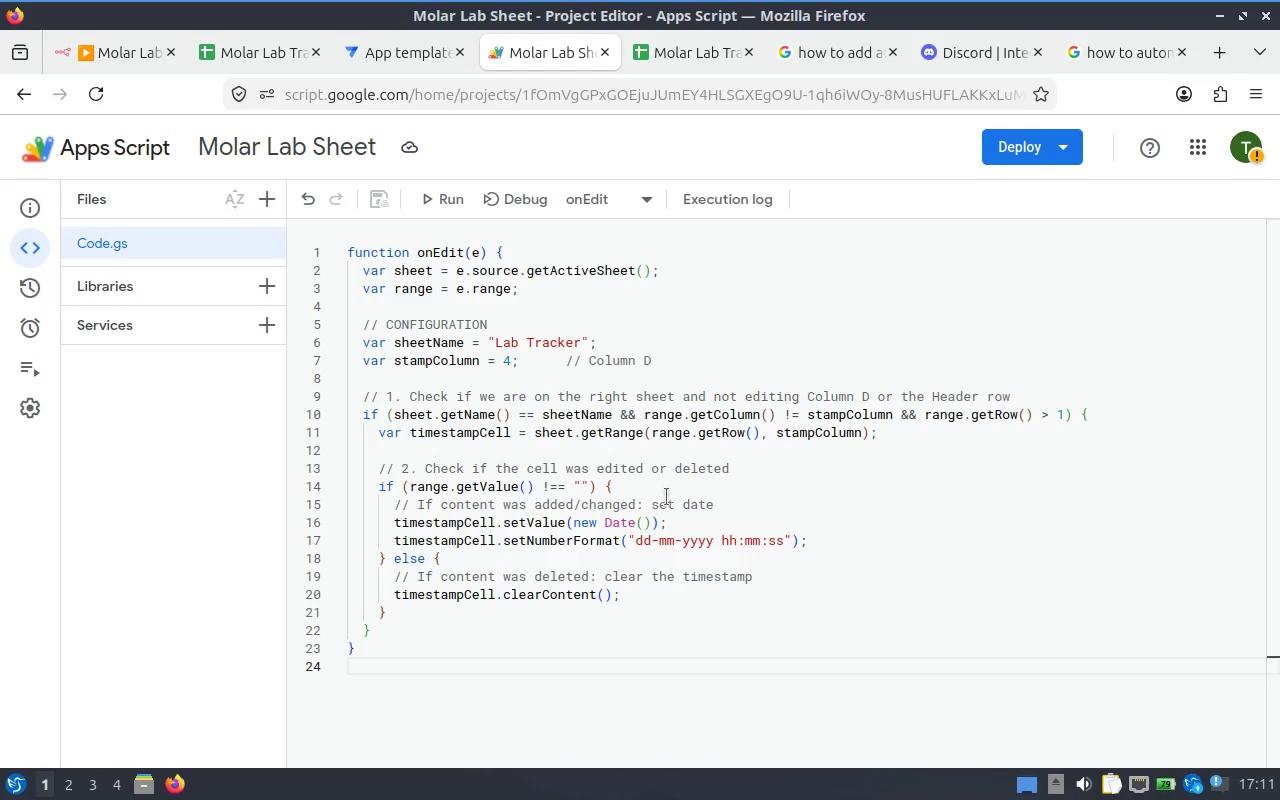 
wait(10.74)
 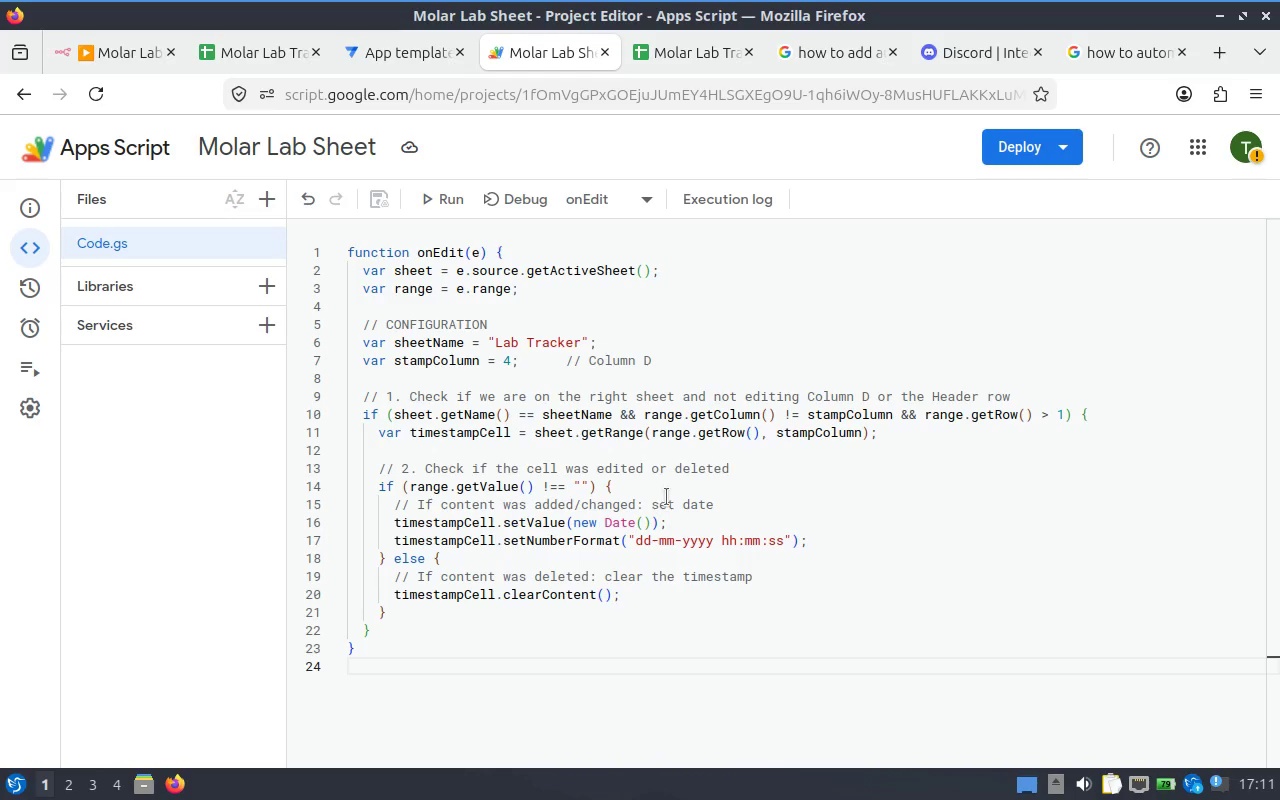 
left_click([548, 488])
 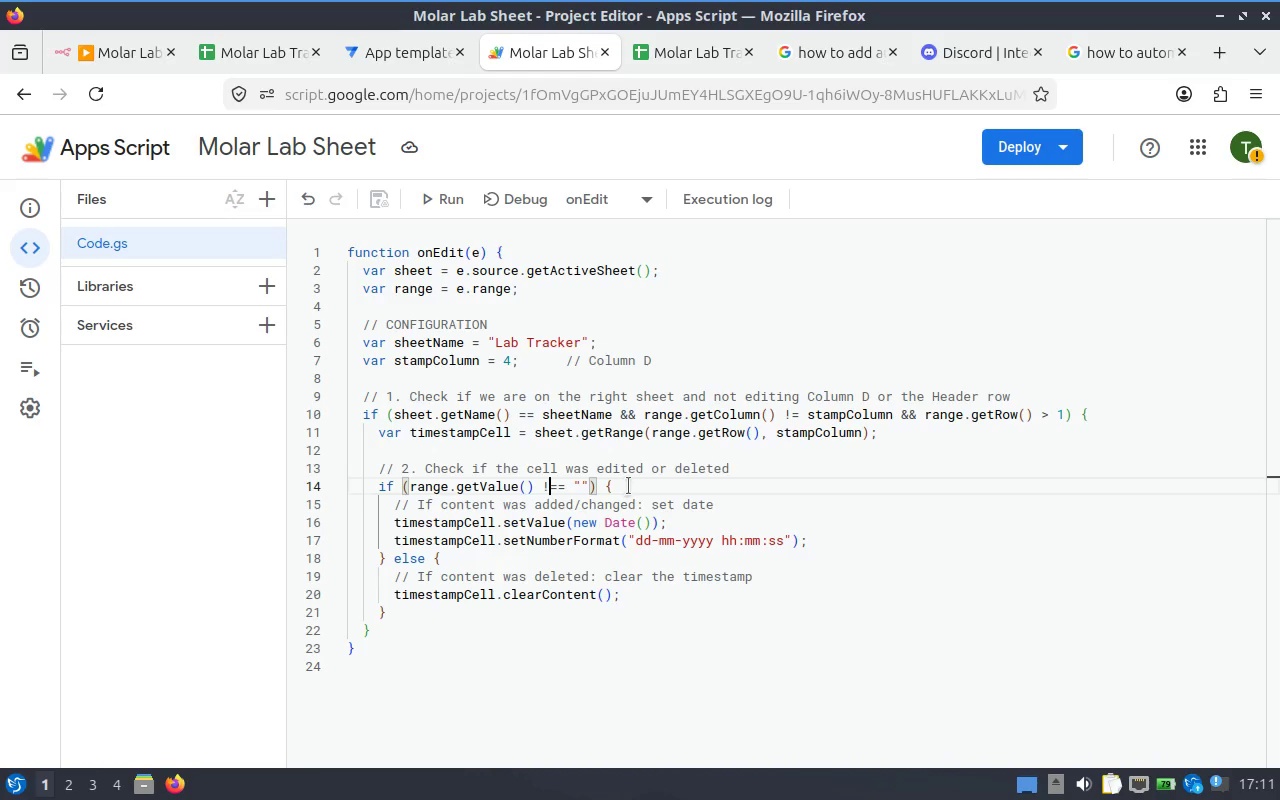 
left_click([628, 486])
 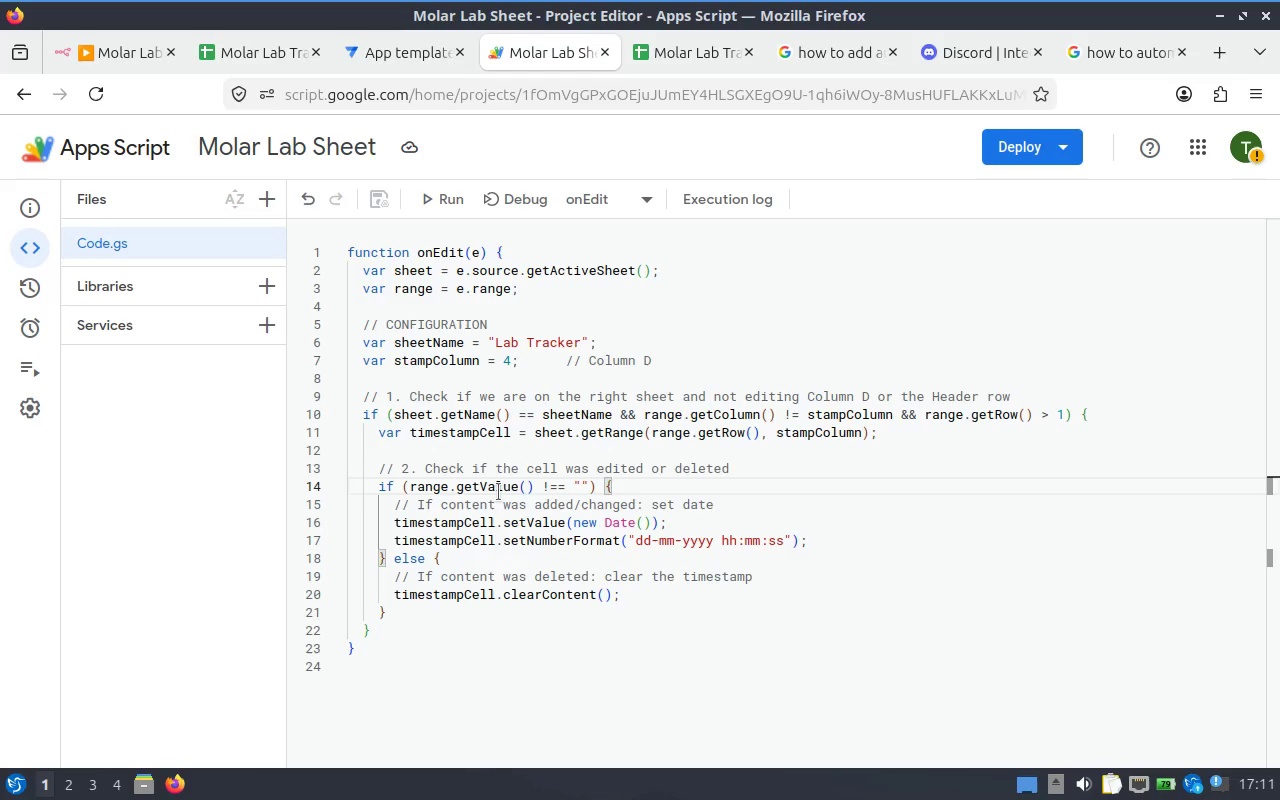 
left_click([463, 492])
 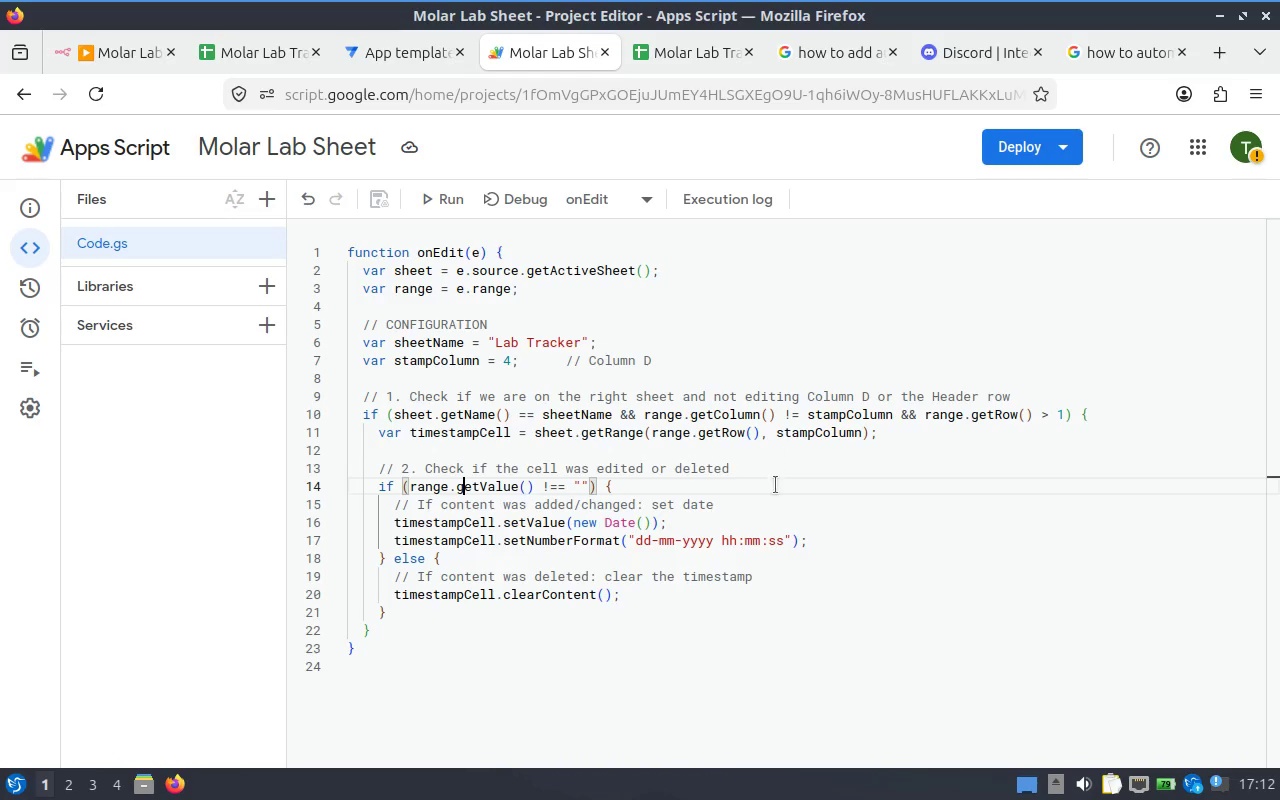 
left_click([701, 507])
 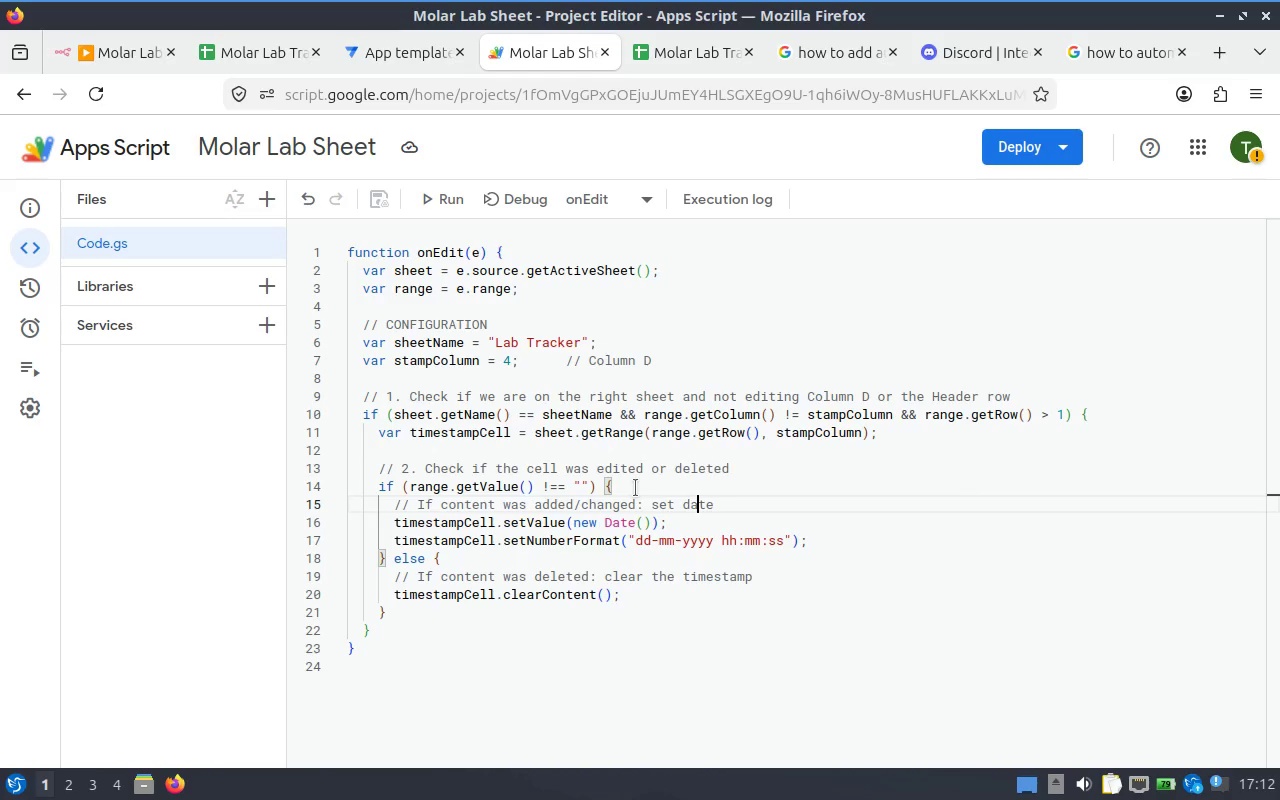 
left_click([635, 488])
 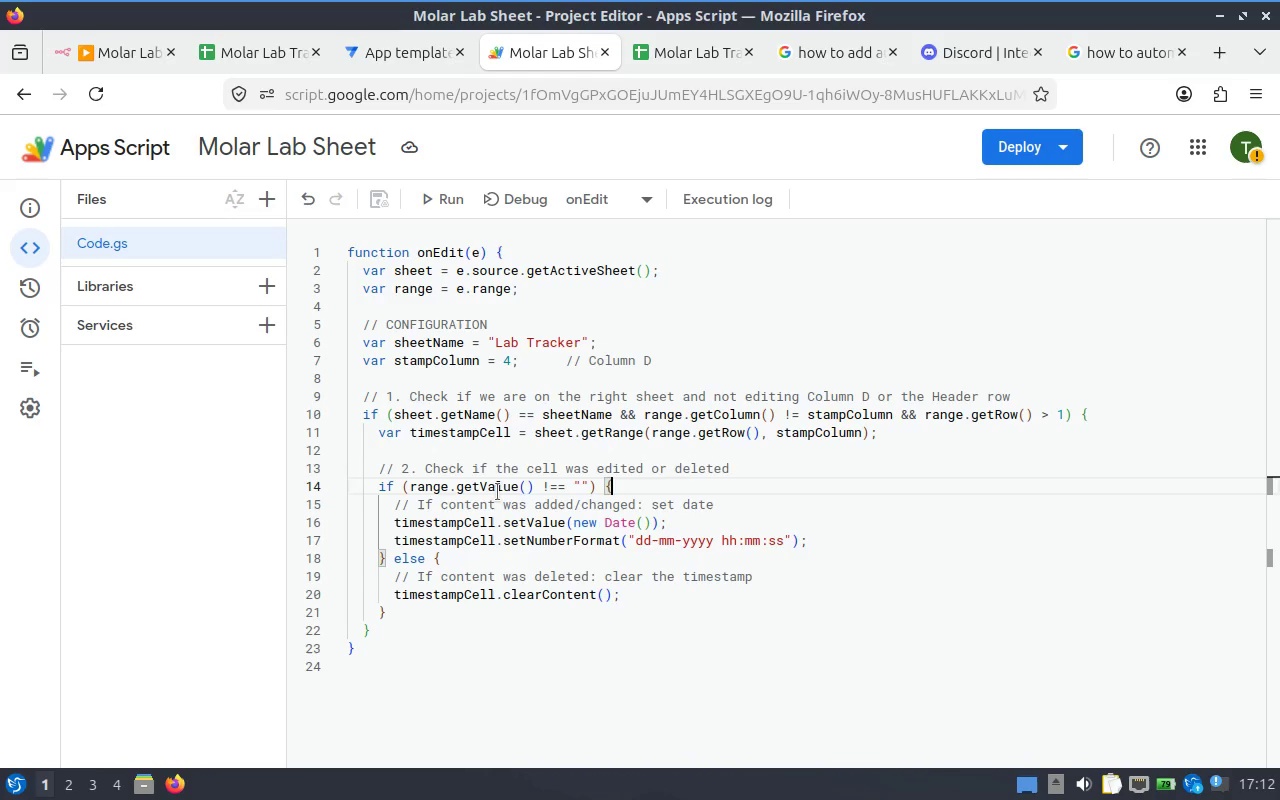 
left_click([497, 492])
 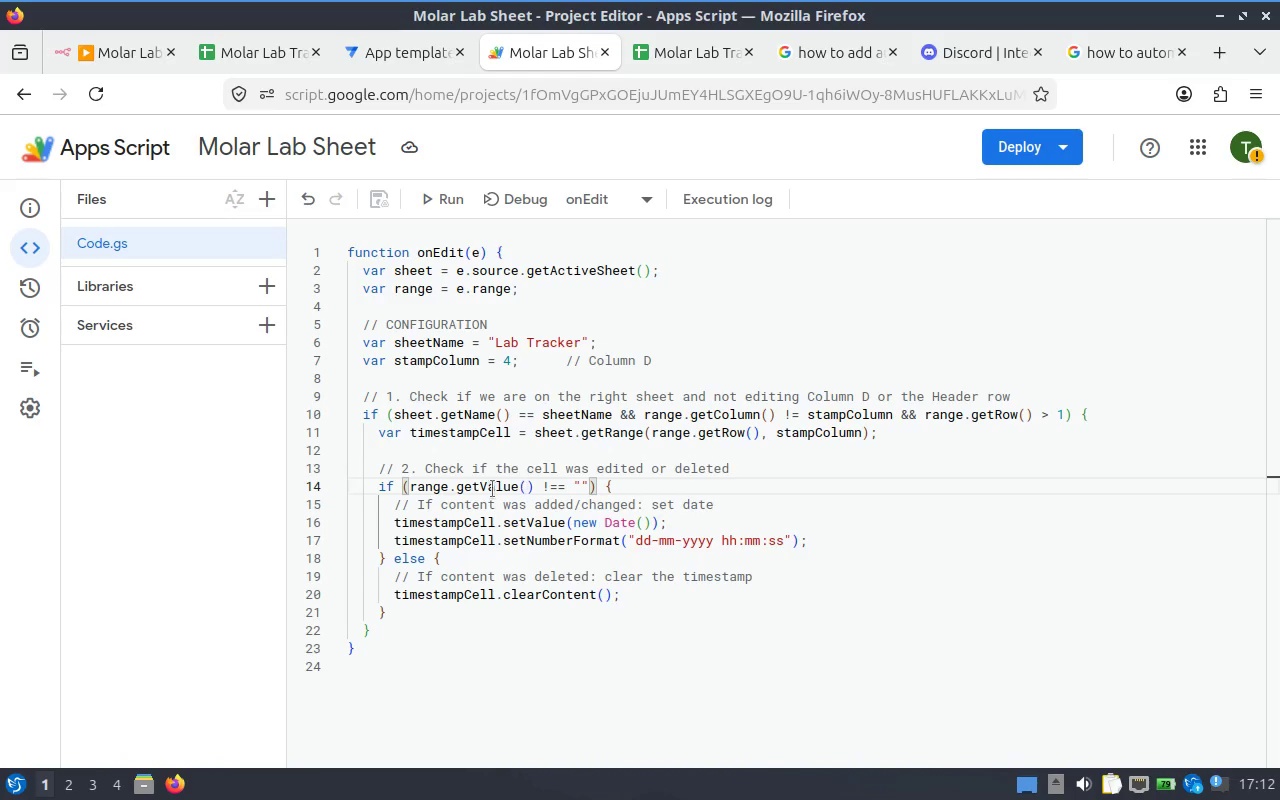 
left_click([450, 491])
 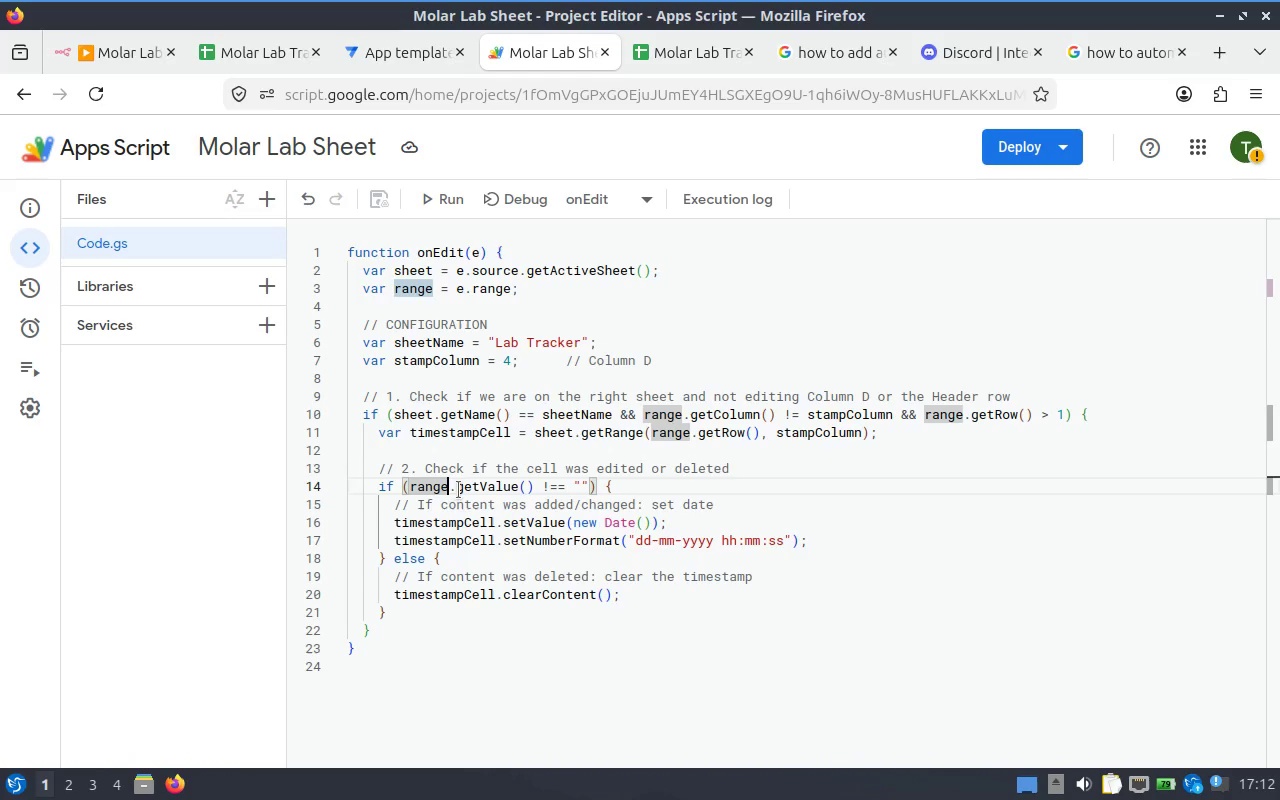 
left_click([501, 487])
 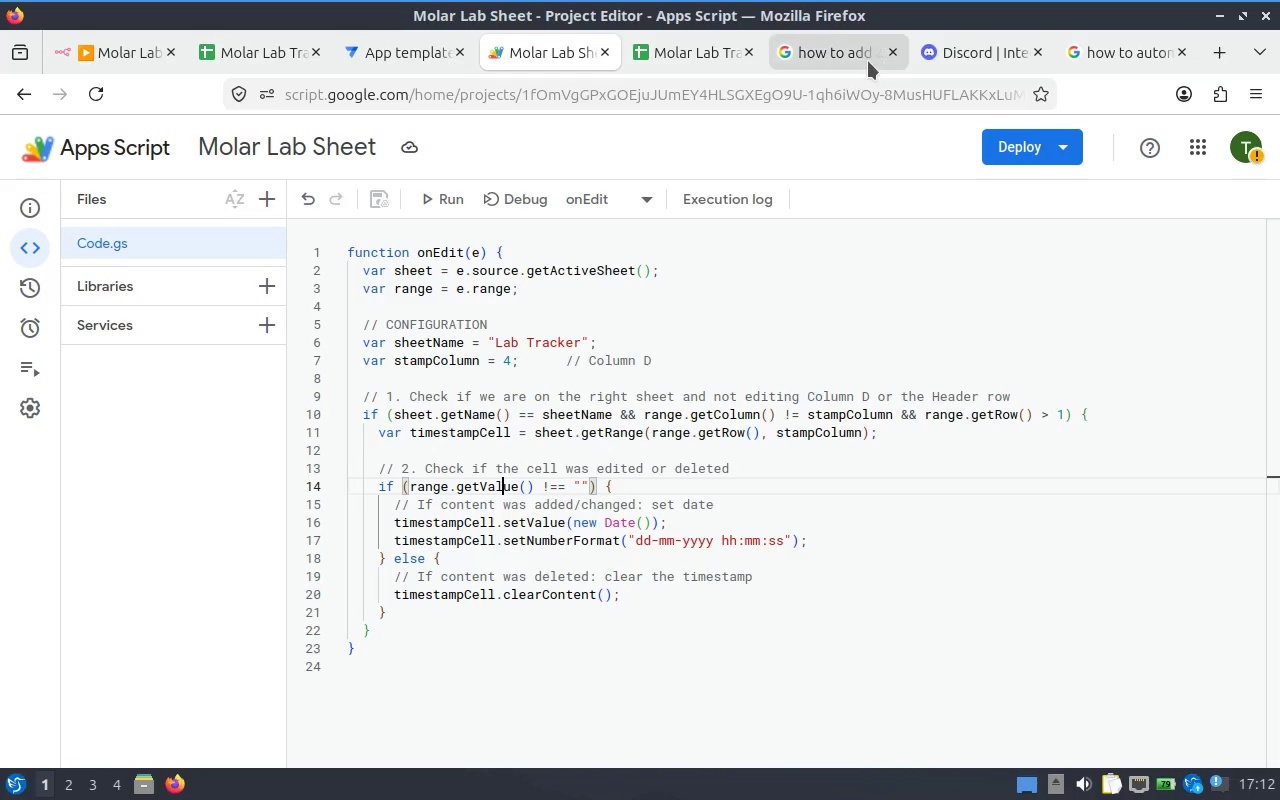 
wait(7.12)
 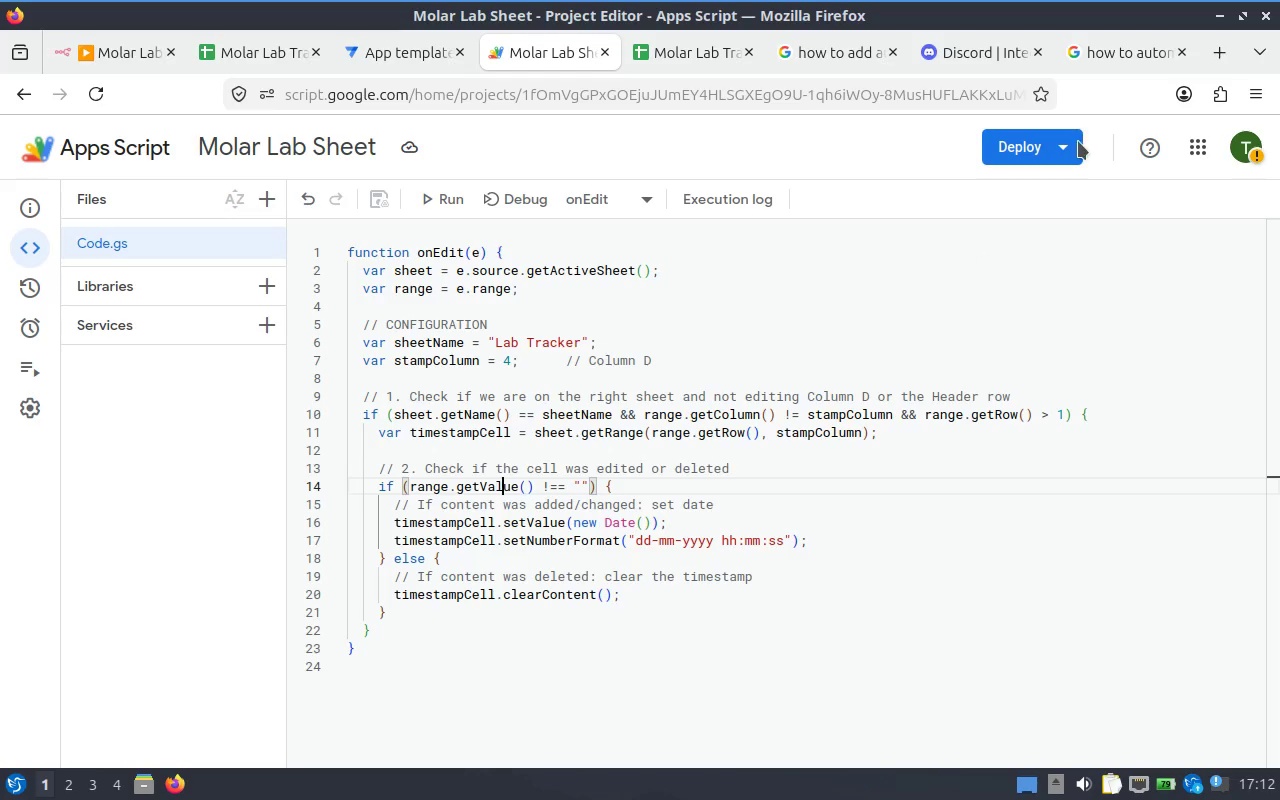 
left_click([1111, 50])
 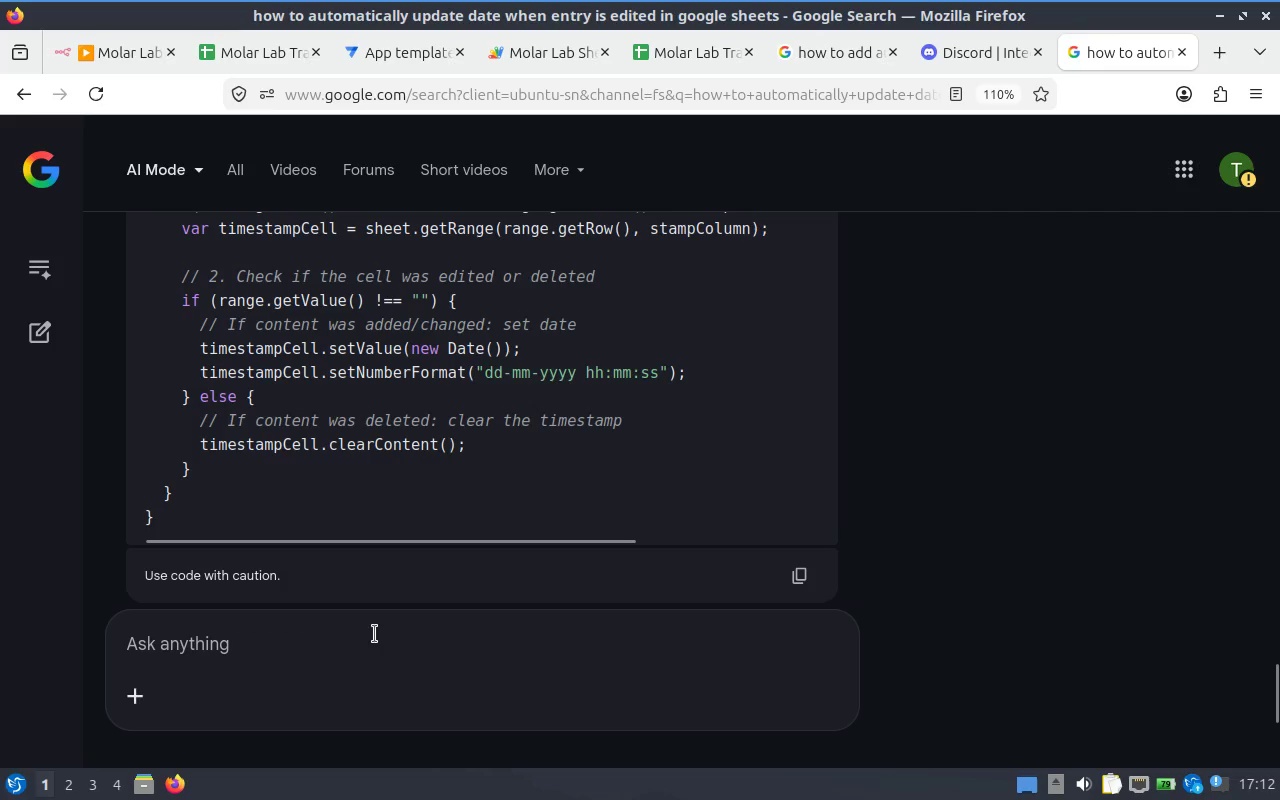 
left_click([322, 655])
 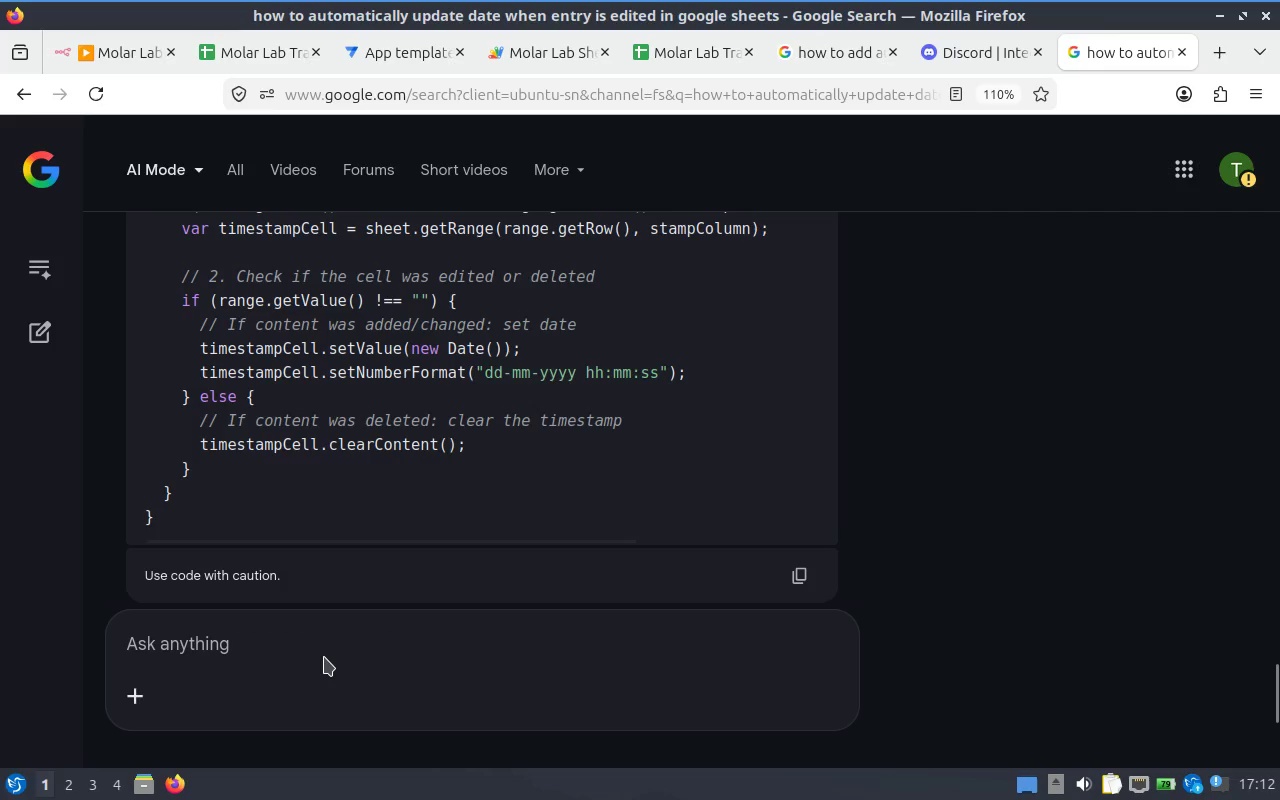 
type(it has bugs it removes d)
key(Backspace)
type(update )
key(Backspace)
type(d datee )
key(Backspace)
key(Backspace)
type( even when )
 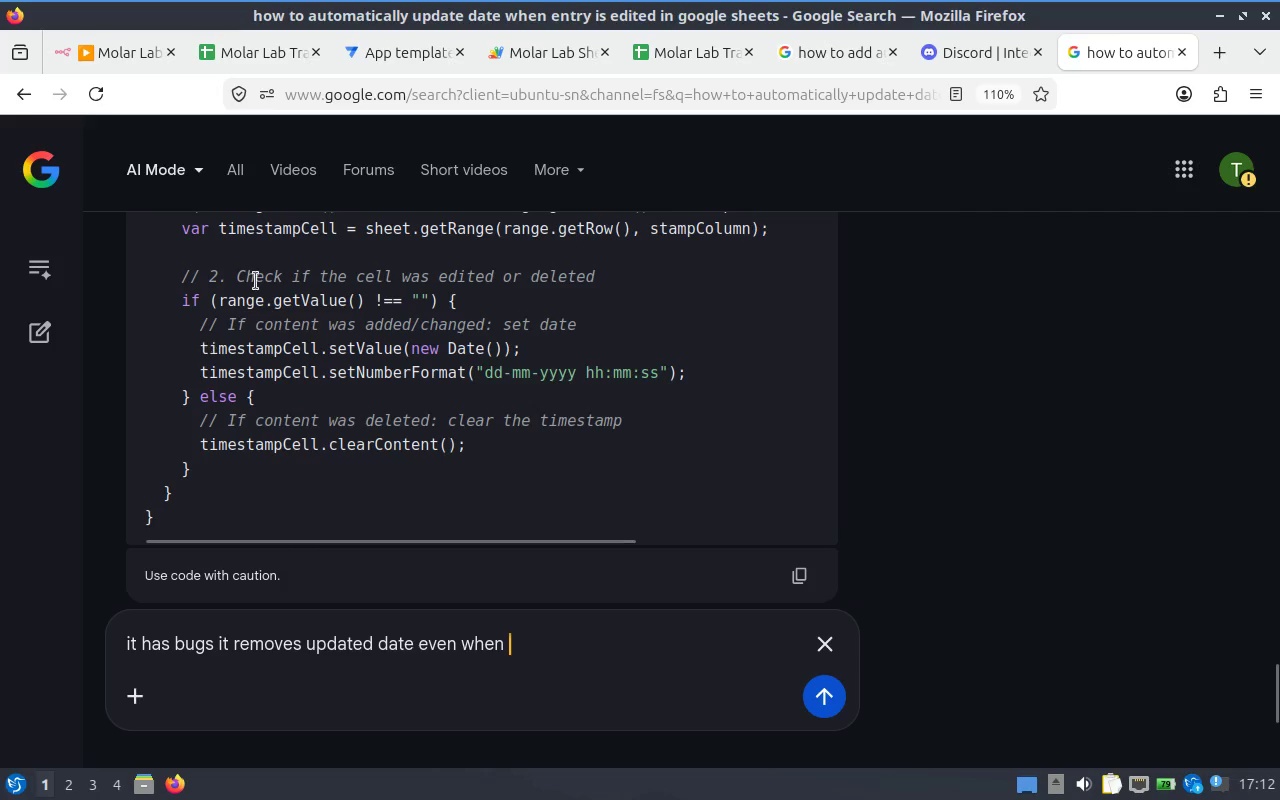 
left_click([689, 60])
 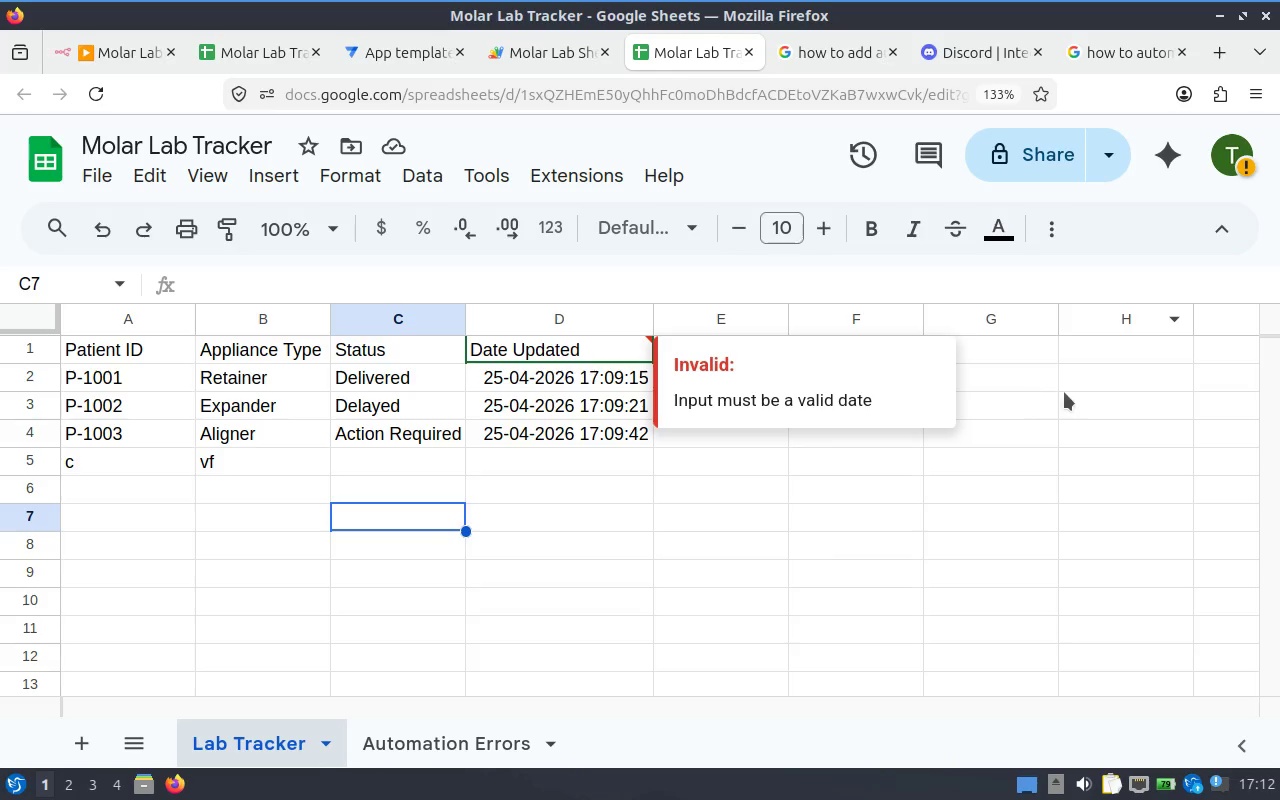 
left_click([940, 274])
 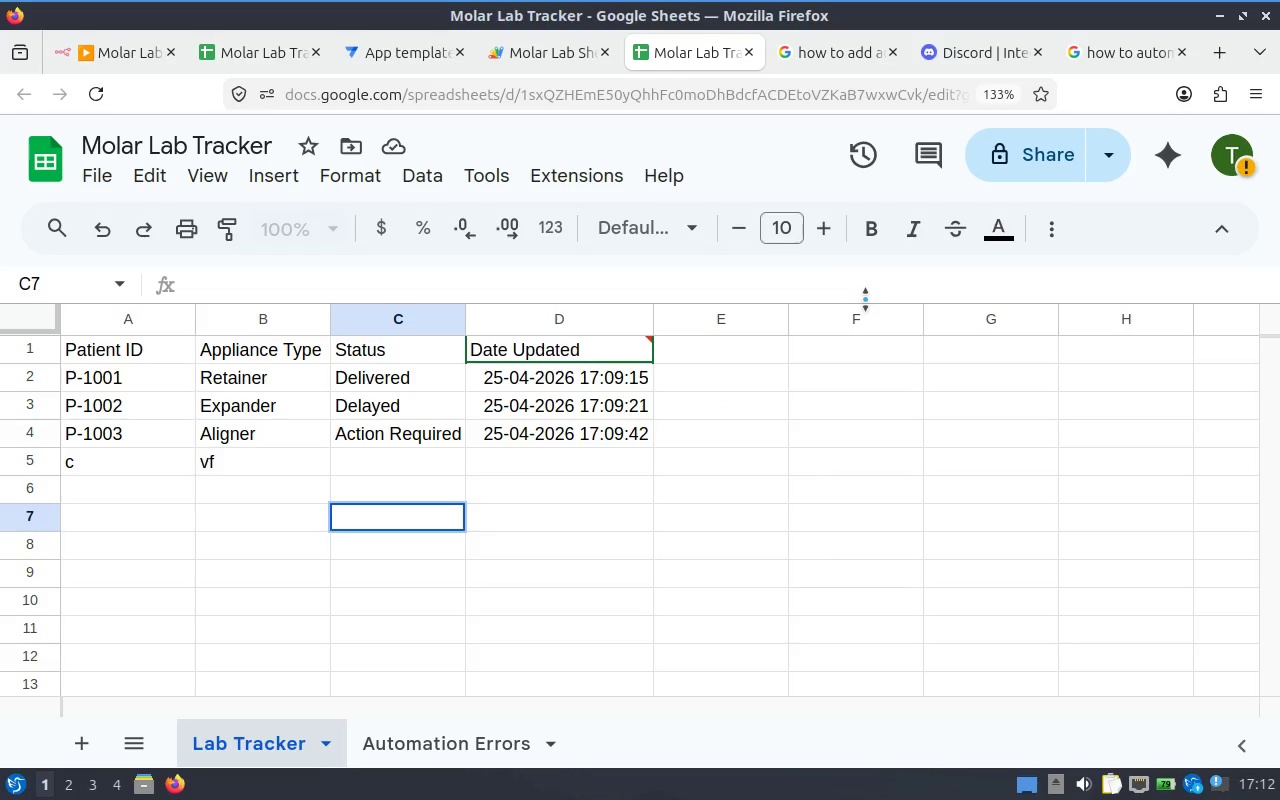 
key(PrintScreen)
 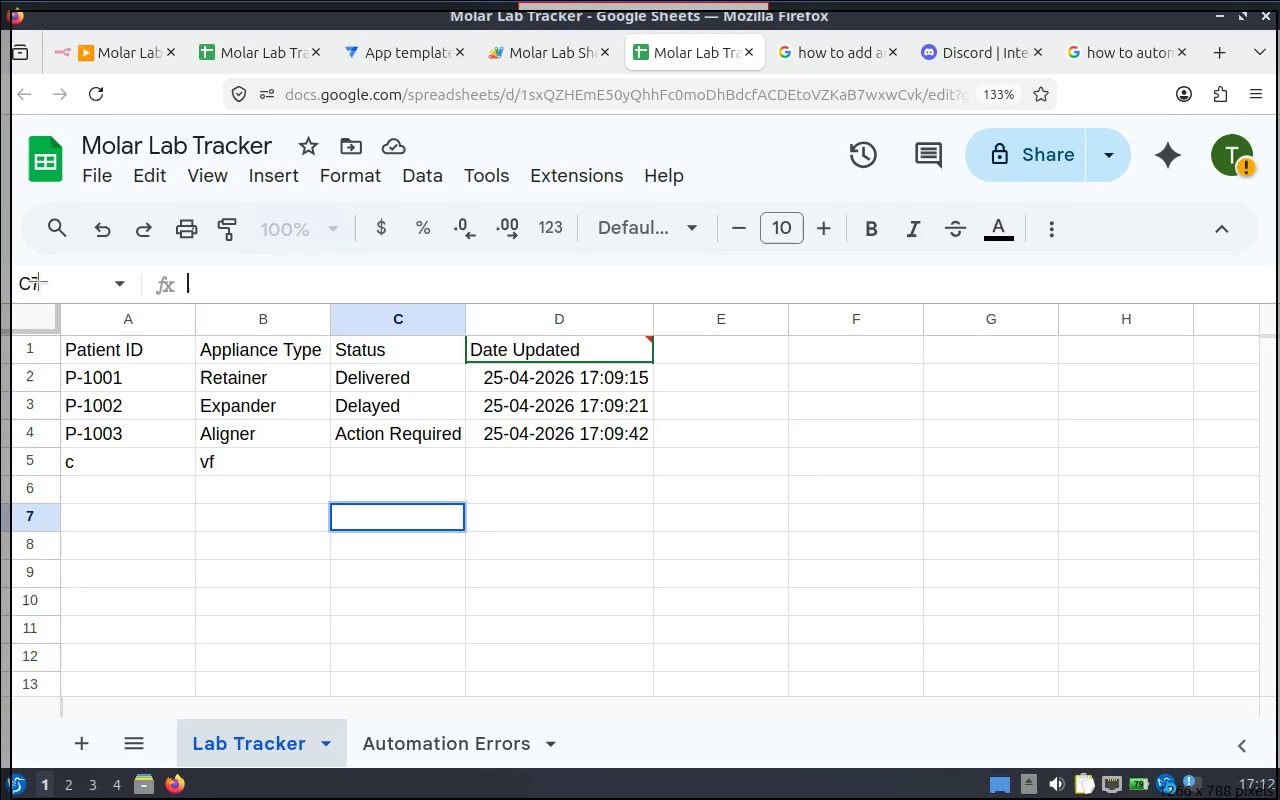 
left_click_drag(start_coordinate=[15, 248], to_coordinate=[701, 527])
 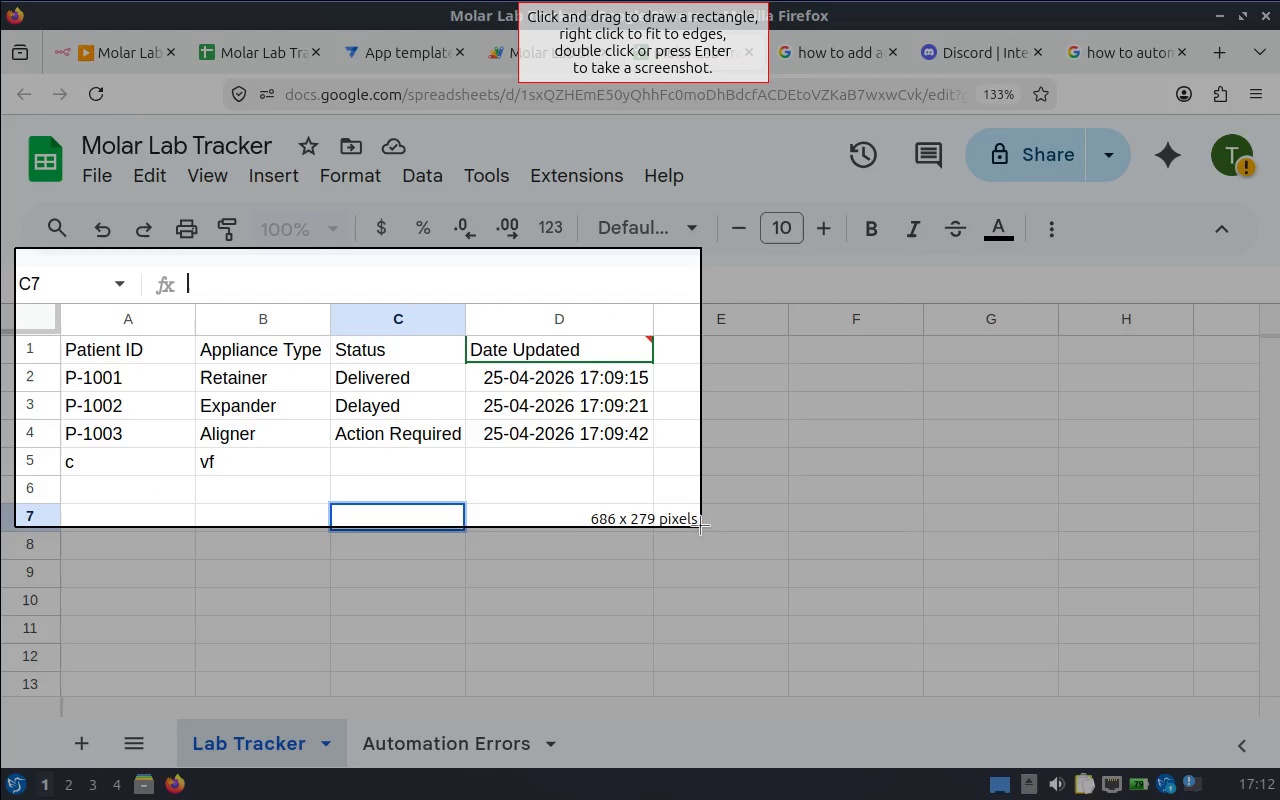 
key(Control+C)
 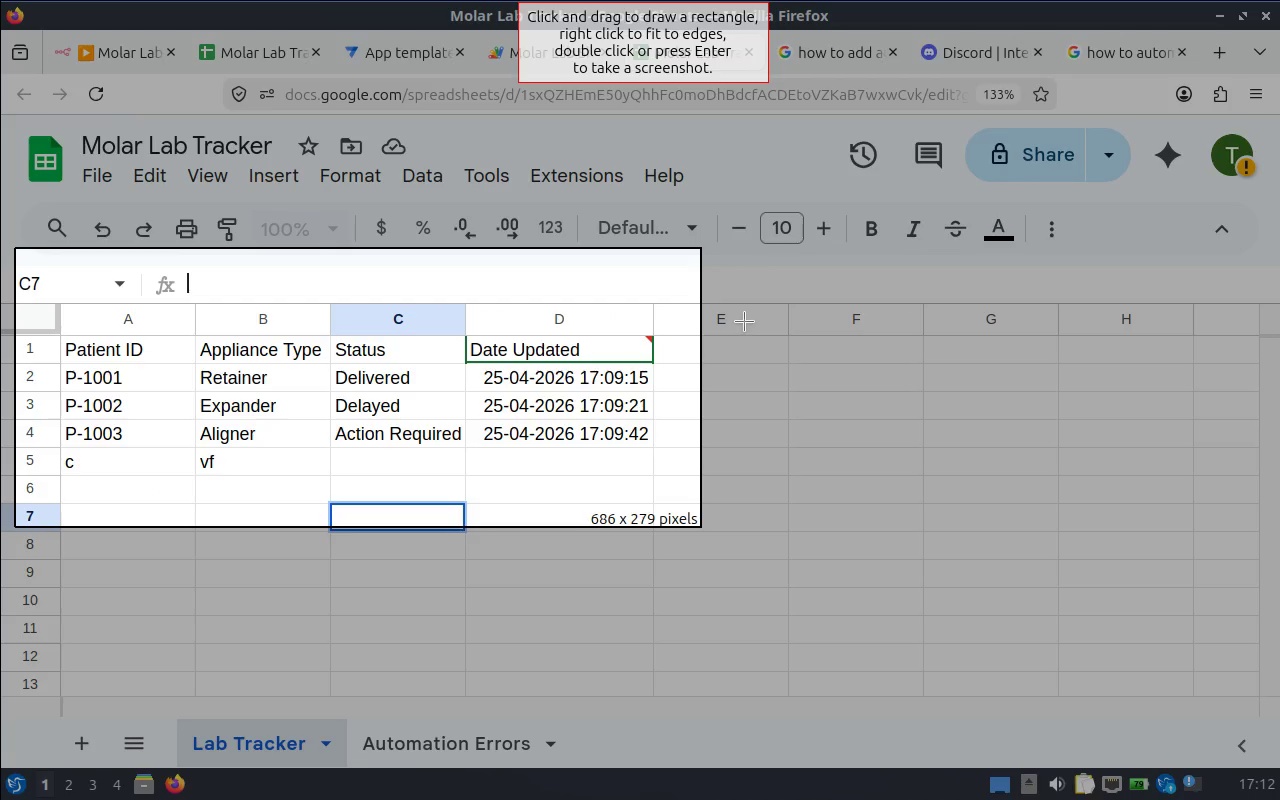 
key(Control+ControlLeft)
 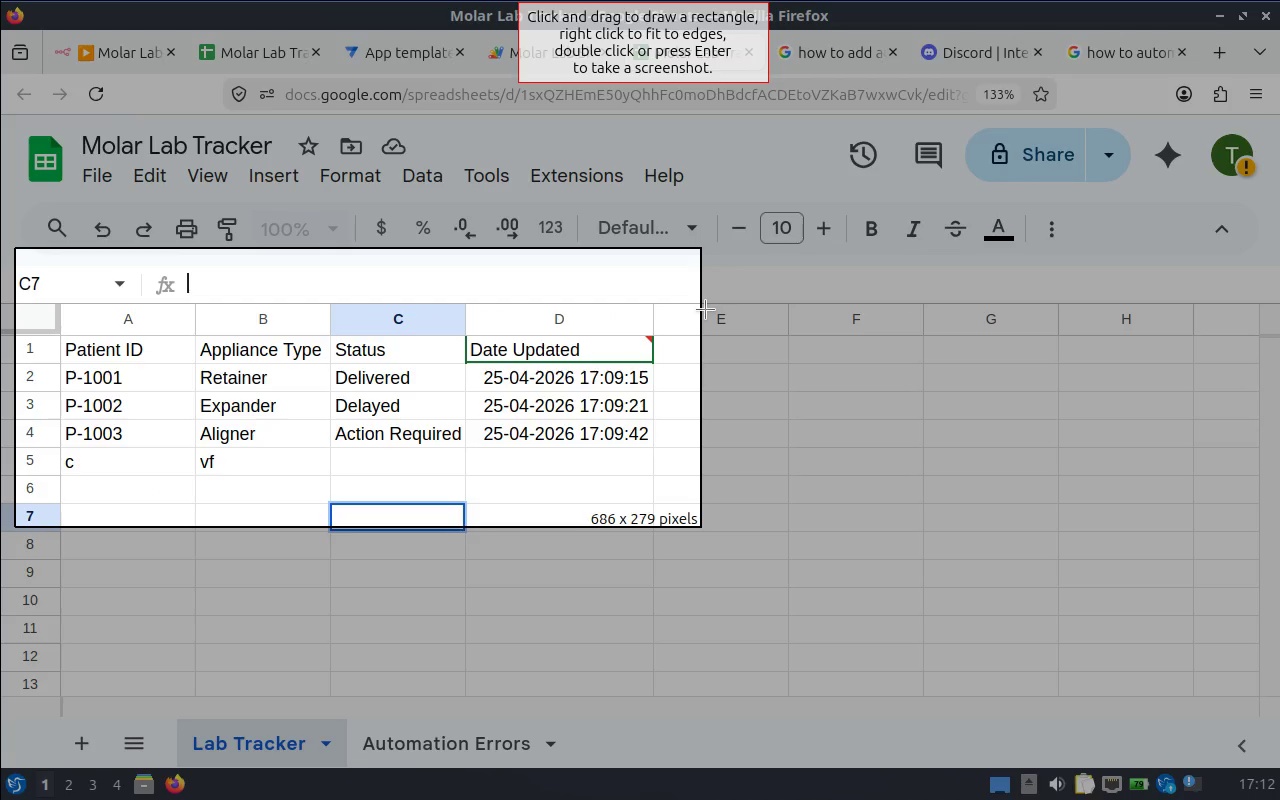 
key(Control+C)
 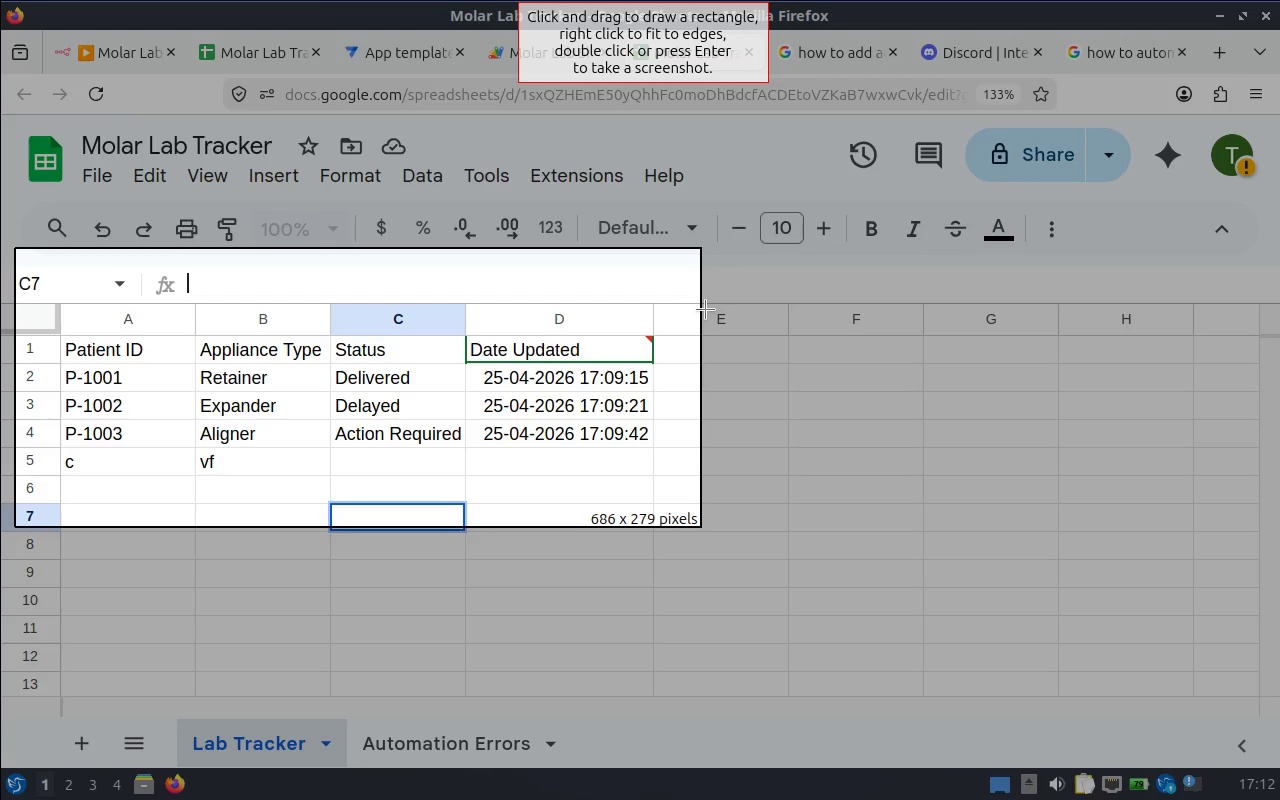 
key(Enter)
 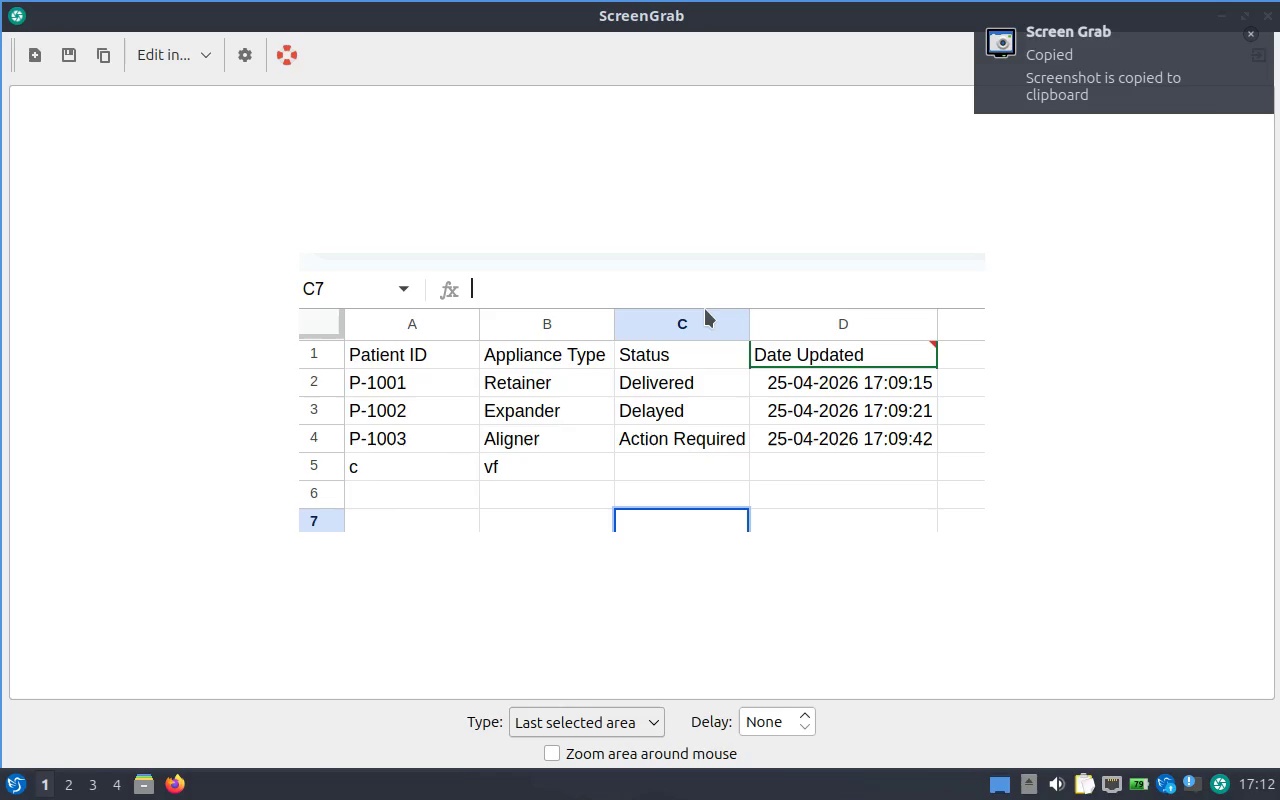 
key(Control+ControlLeft)
 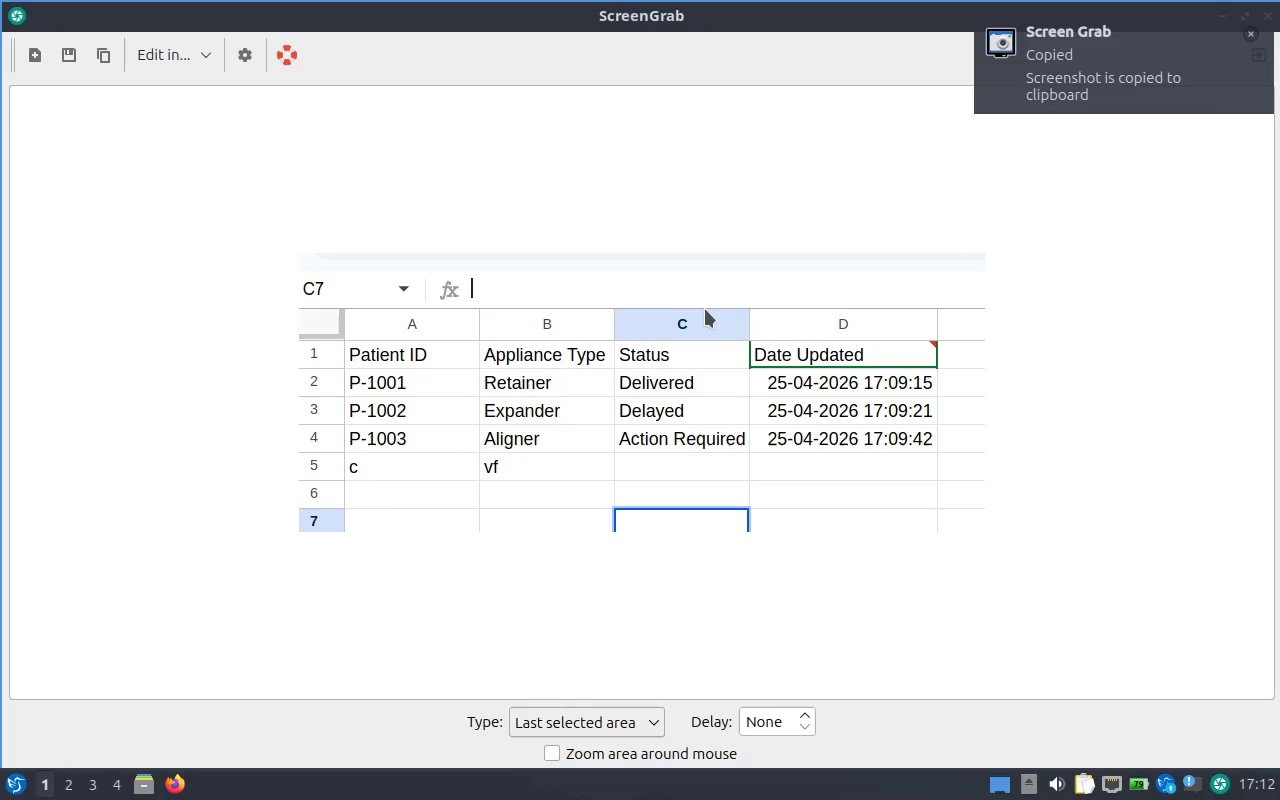 
key(Control+C)
 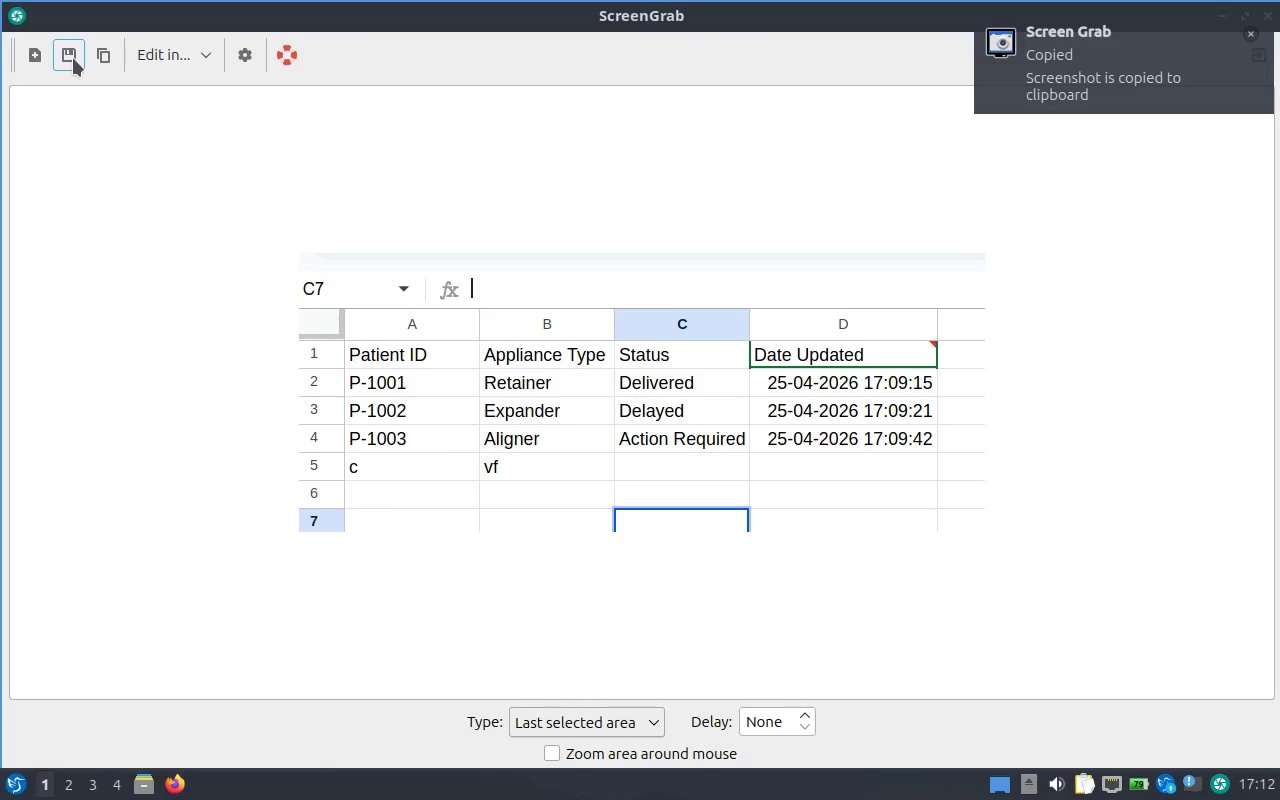 
left_click([107, 56])
 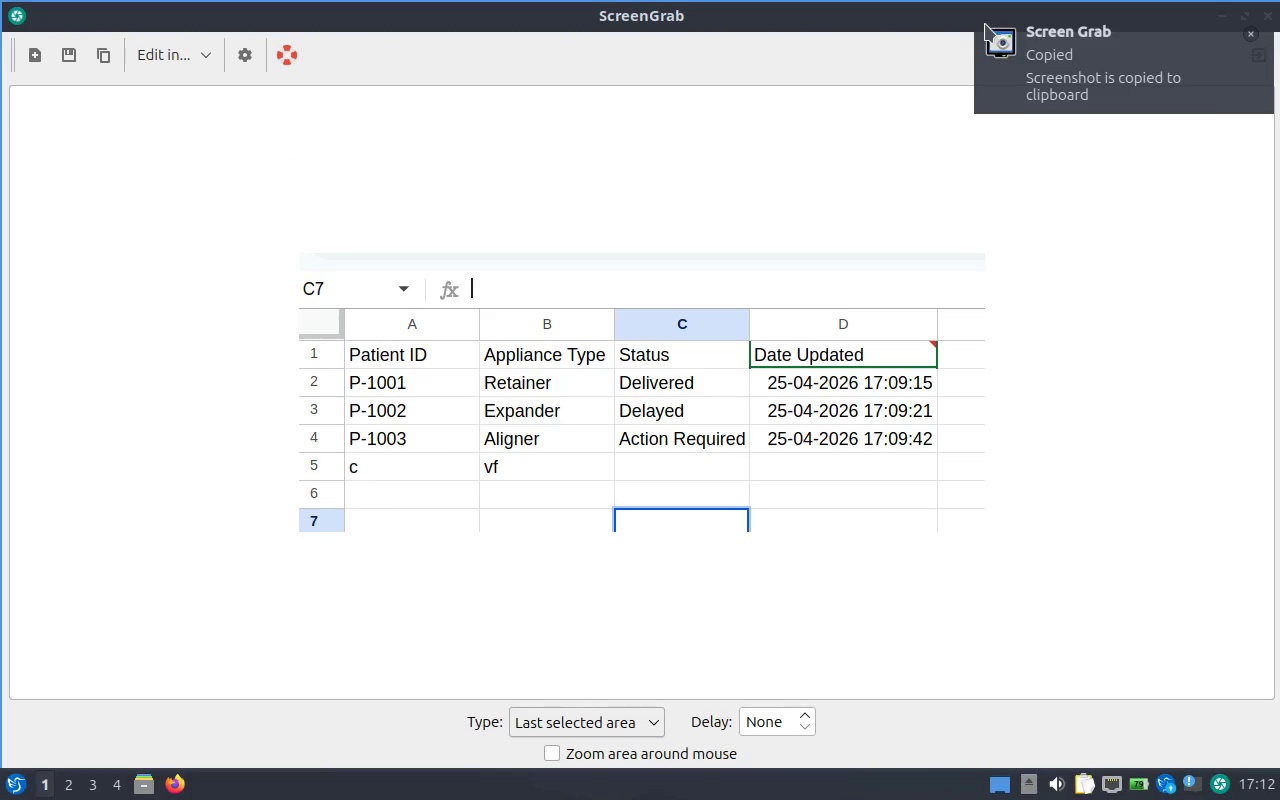 
left_click([929, 16])
 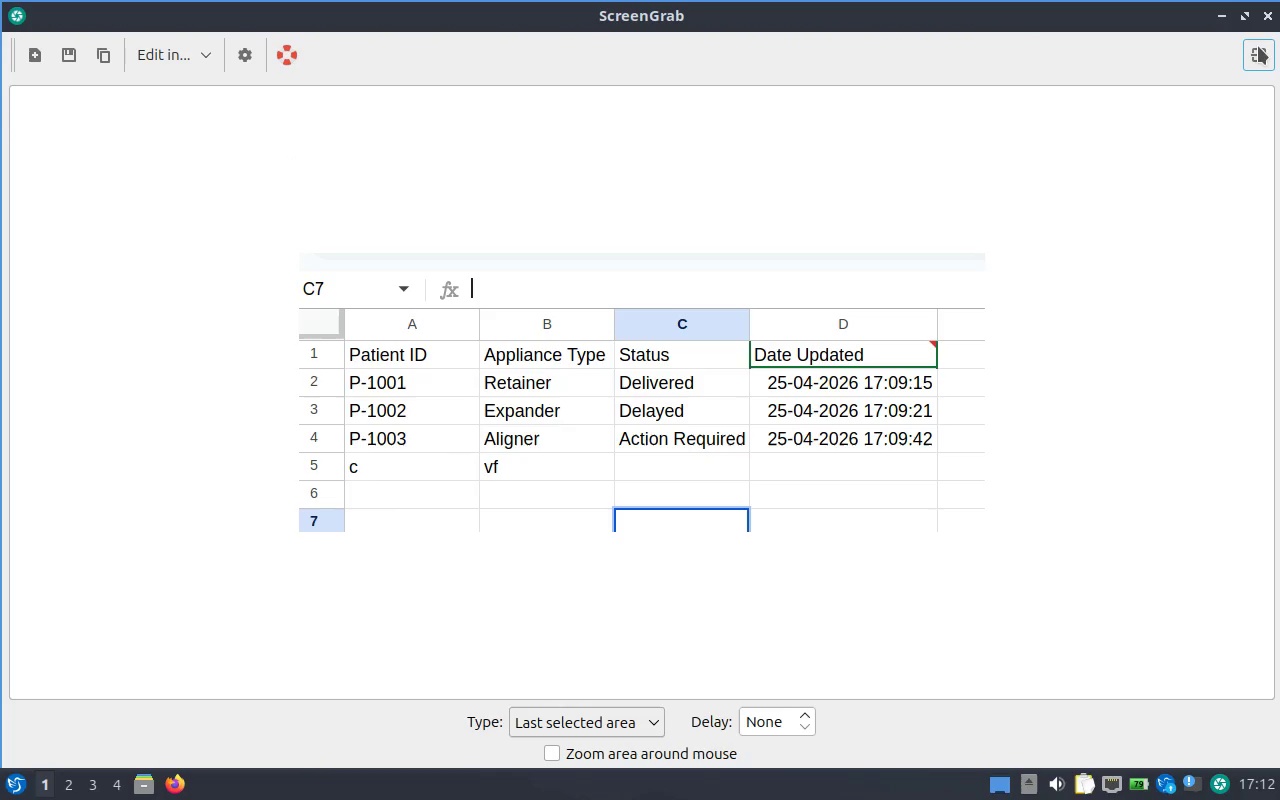 
left_click([1259, 53])
 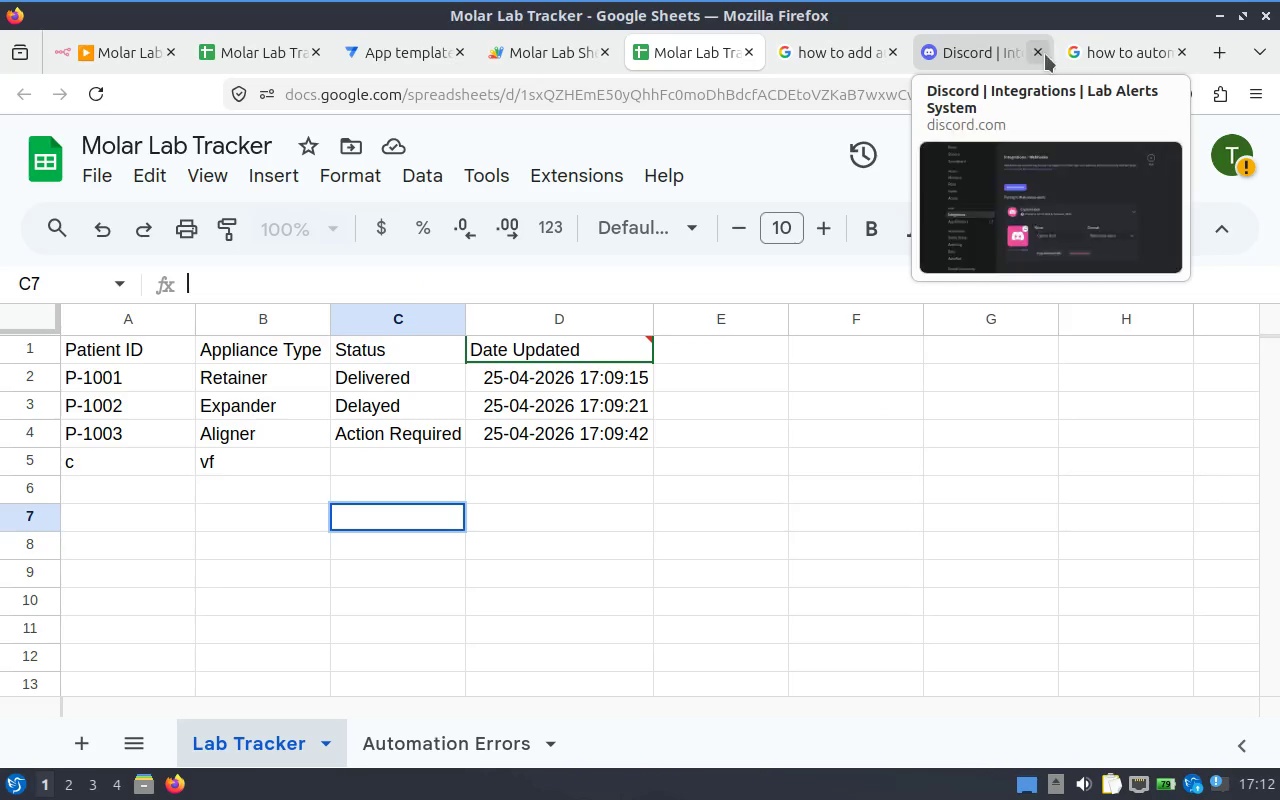 
left_click([1075, 55])
 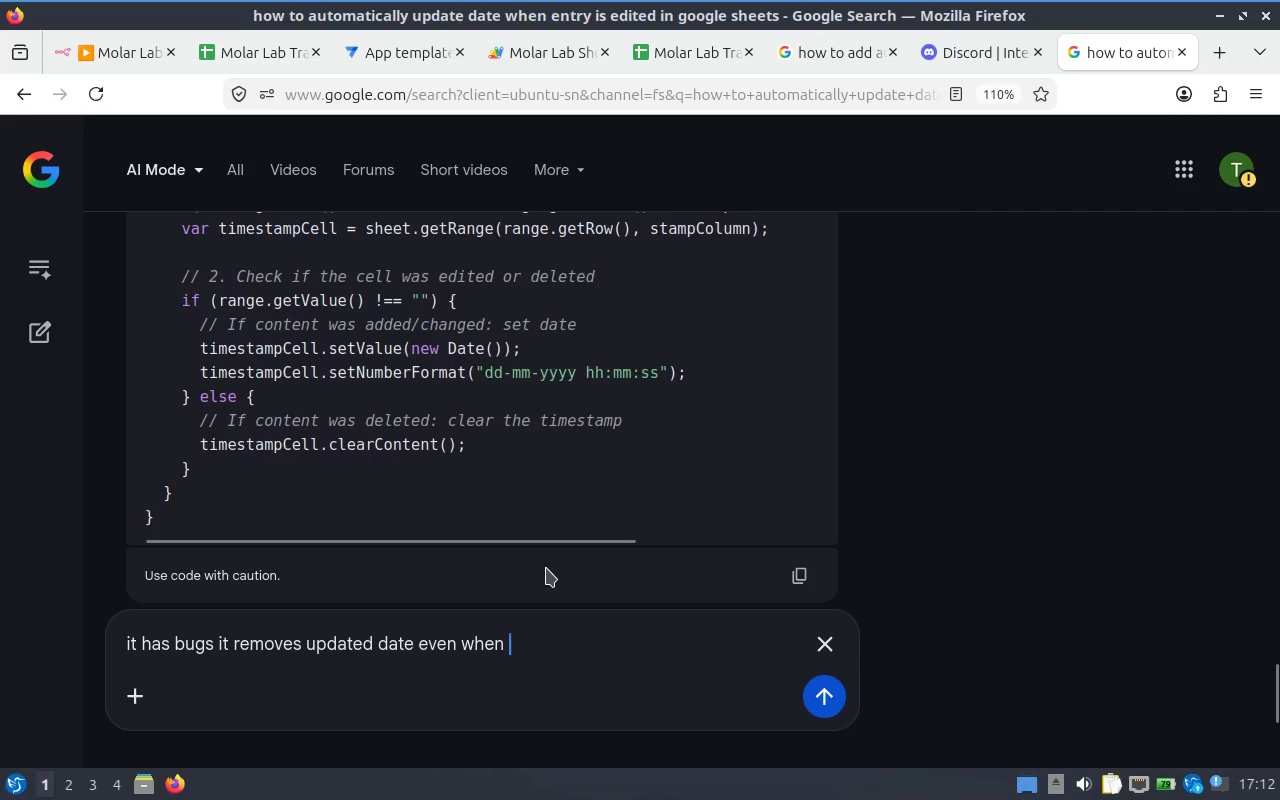 
key(Control+V)
 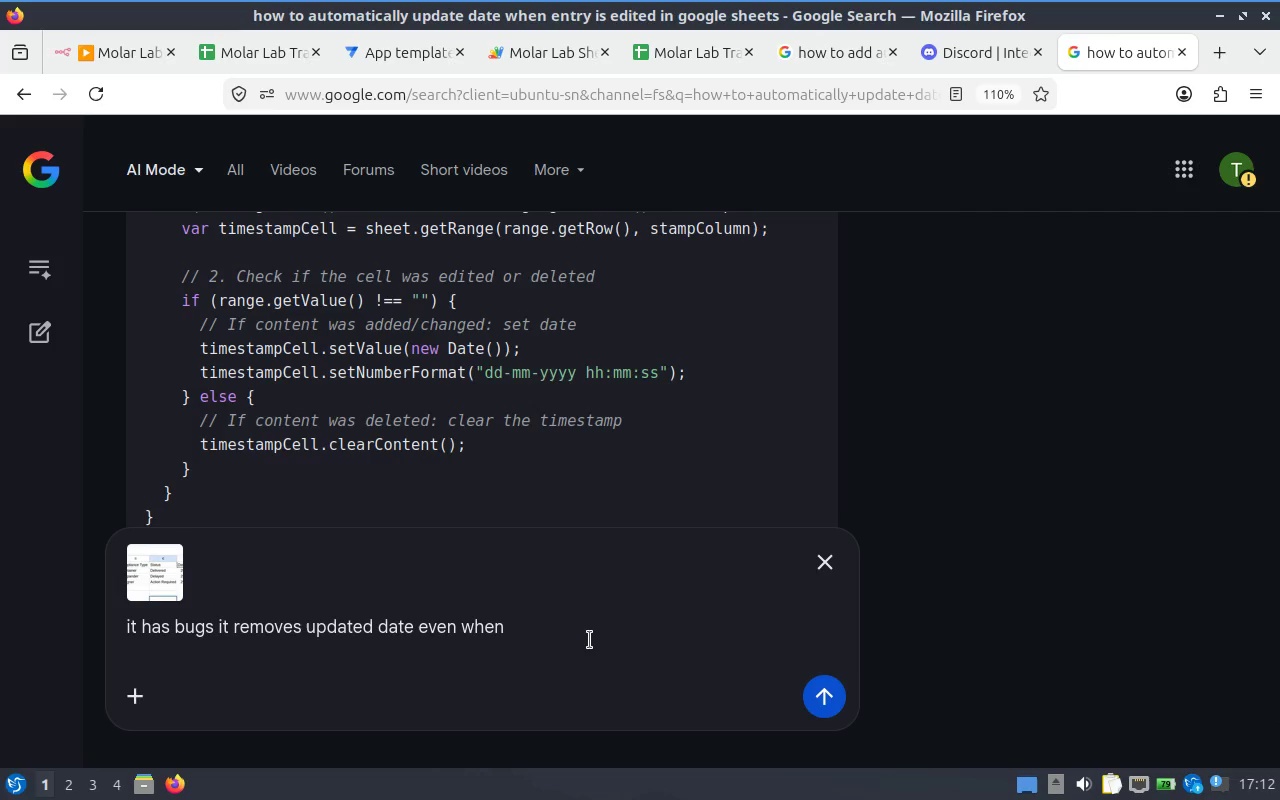 
type(any cell gets deleted i want to have this)
key(Backspace)
key(Backspace)
key(Backspace)
key(Backspace)
key(Backspace)
key(Backspace)
key(Backspace)
key(Backspace)
key(Backspace)
type(see my rows)
 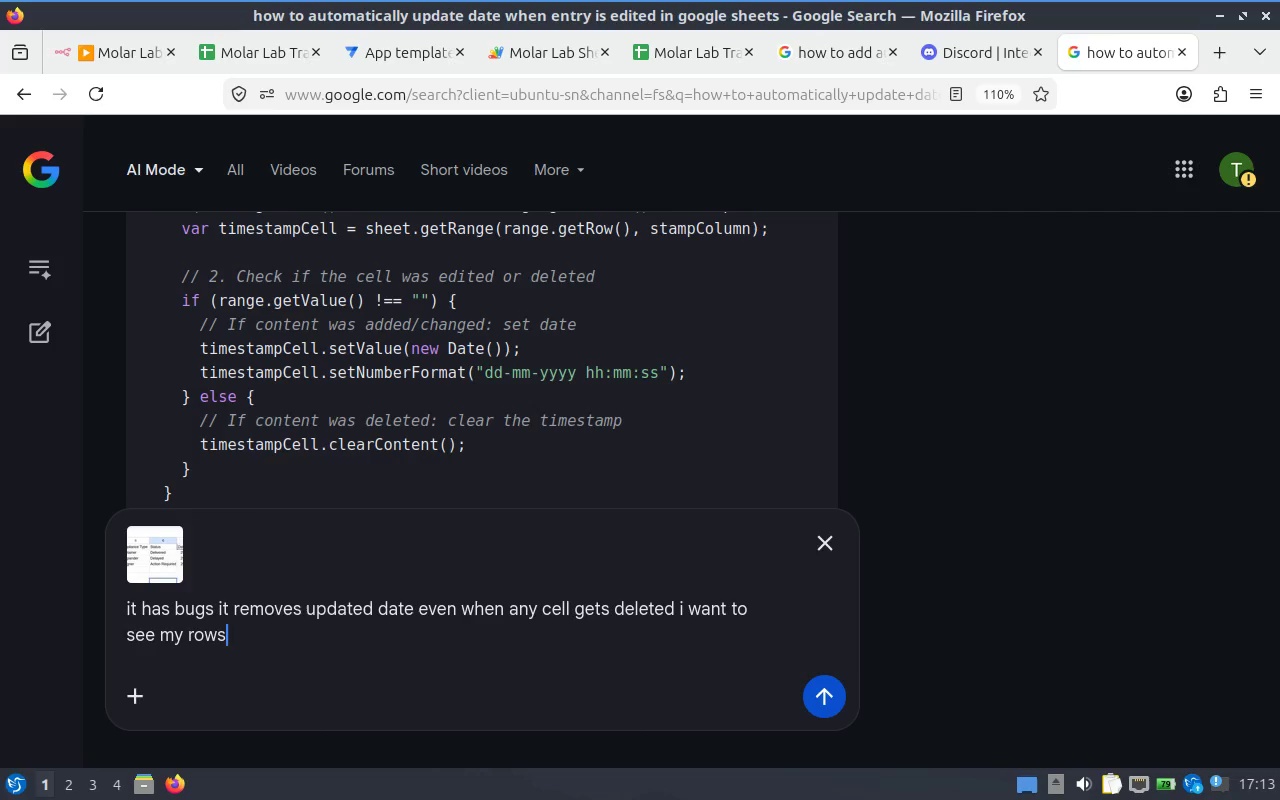 
key(Enter)
 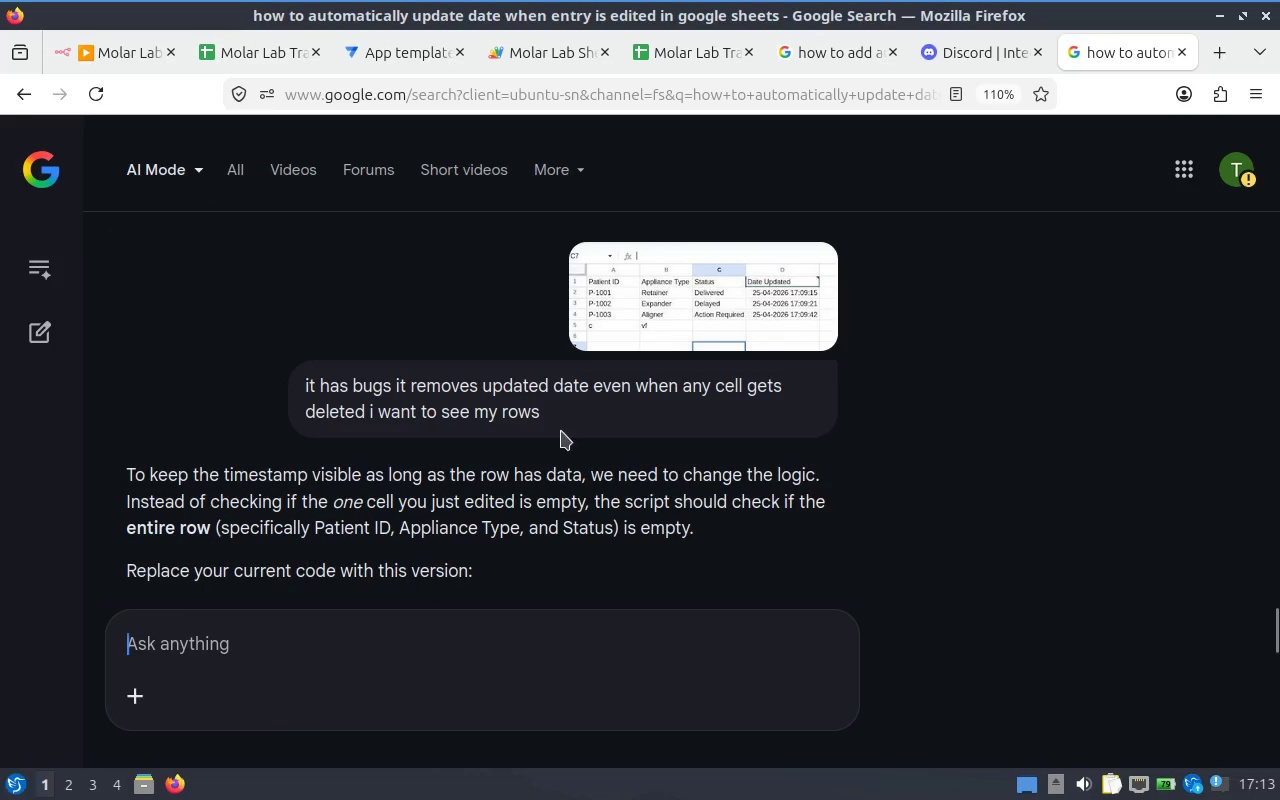 
wait(6.99)
 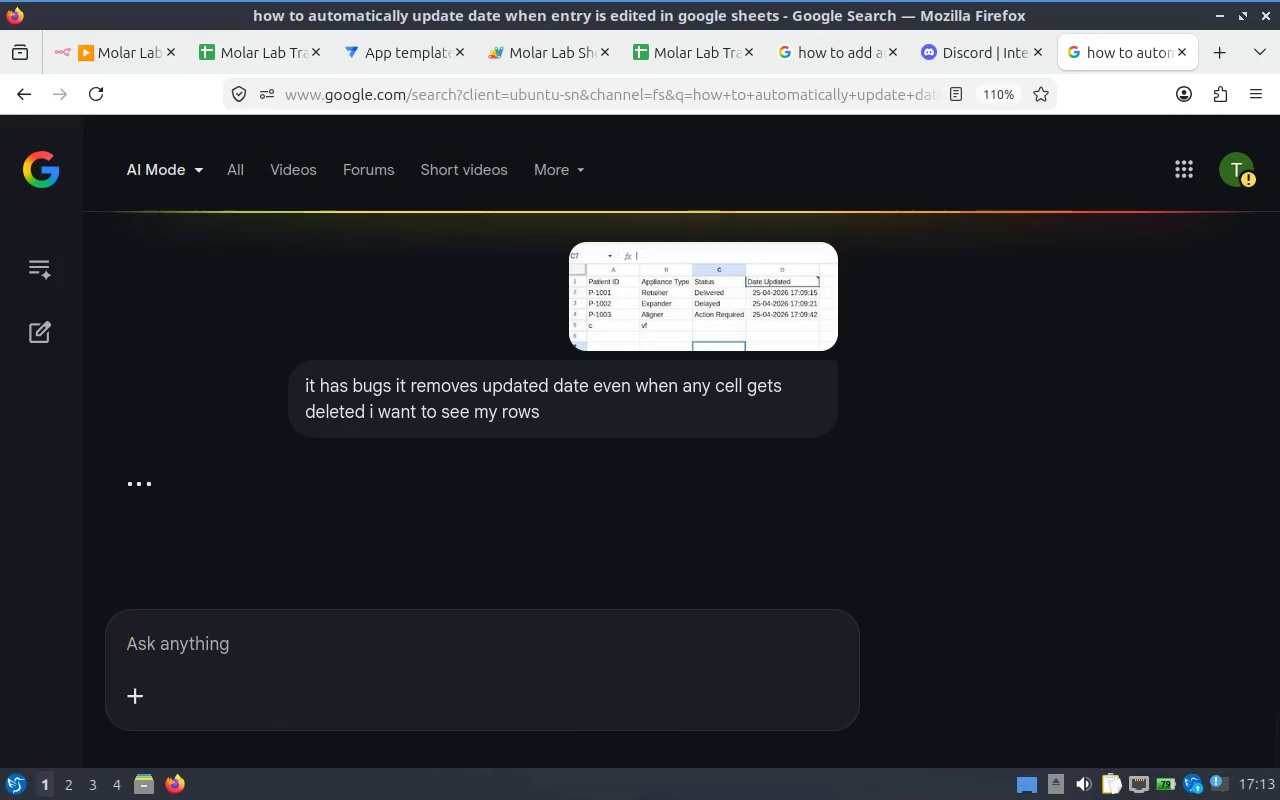 
scroll: coordinate [591, 384], scroll_direction: down, amount: 2.0
 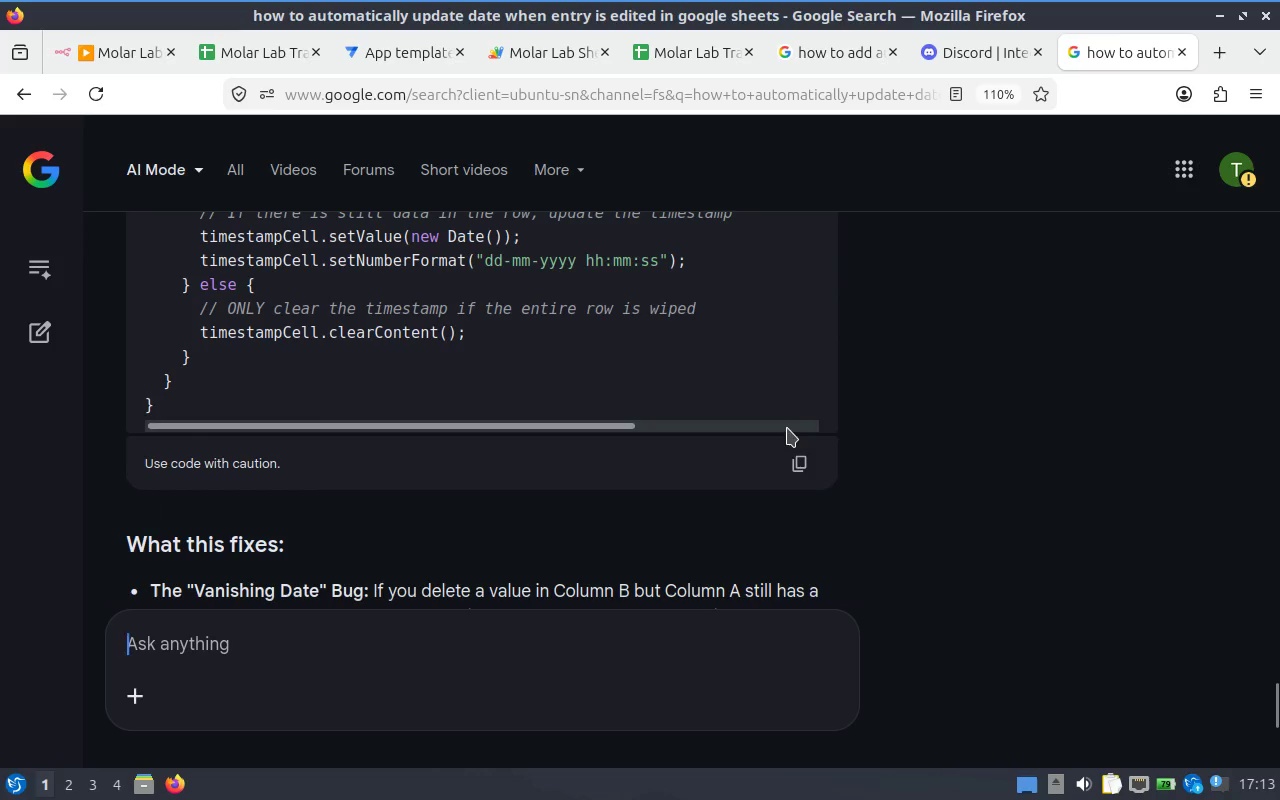 
left_click([785, 451])
 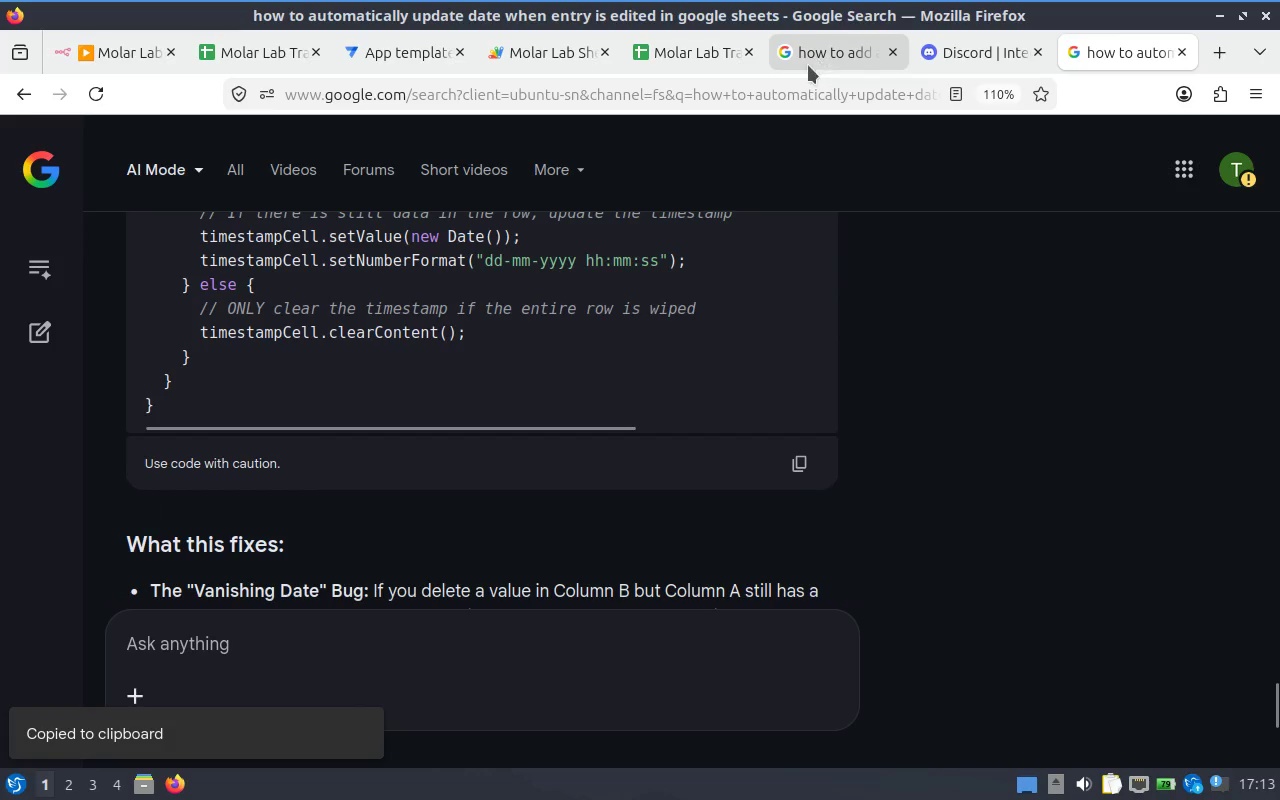 
left_click([698, 53])
 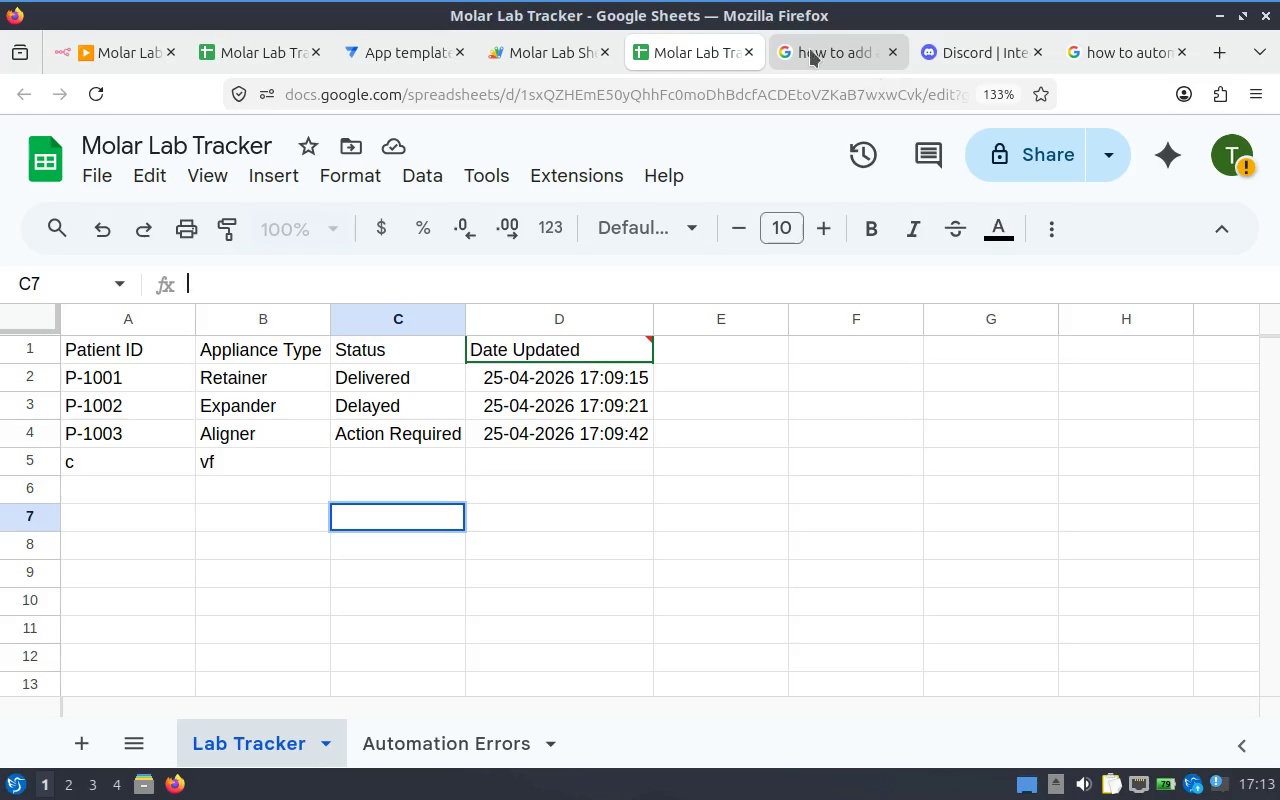 
left_click([526, 45])
 